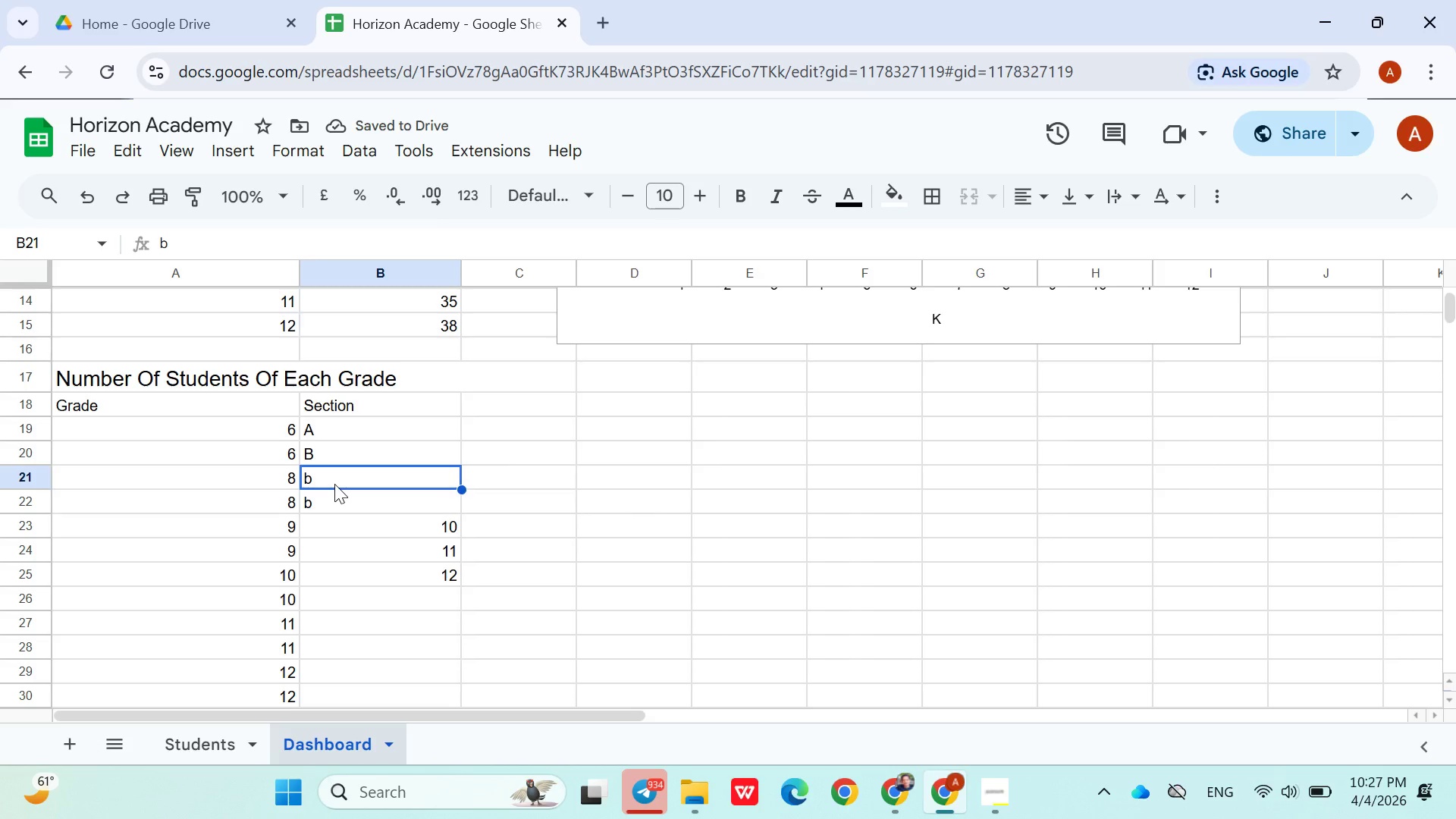 
key(Shift+ShiftLeft)
 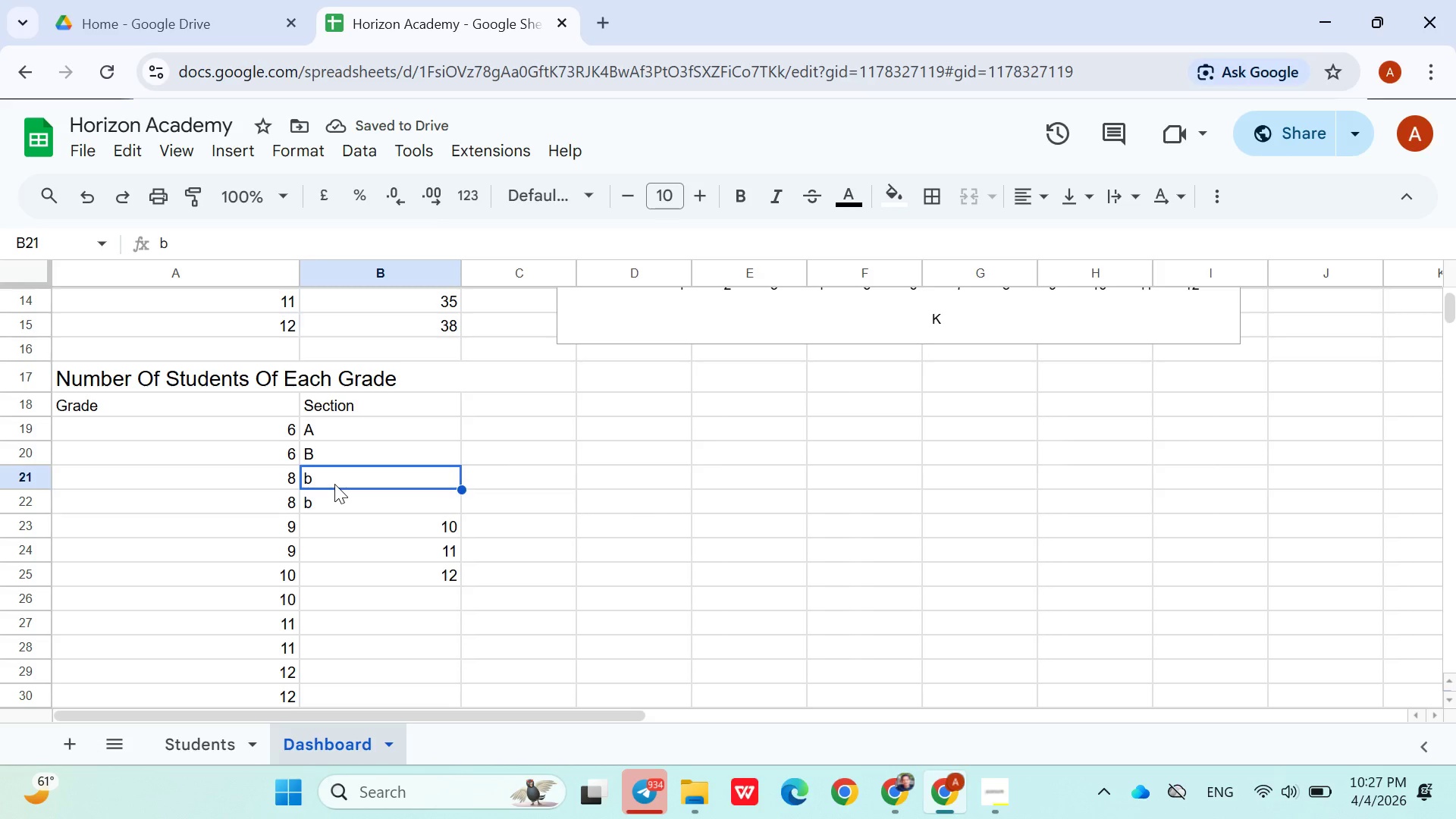 
key(CapsLock)
 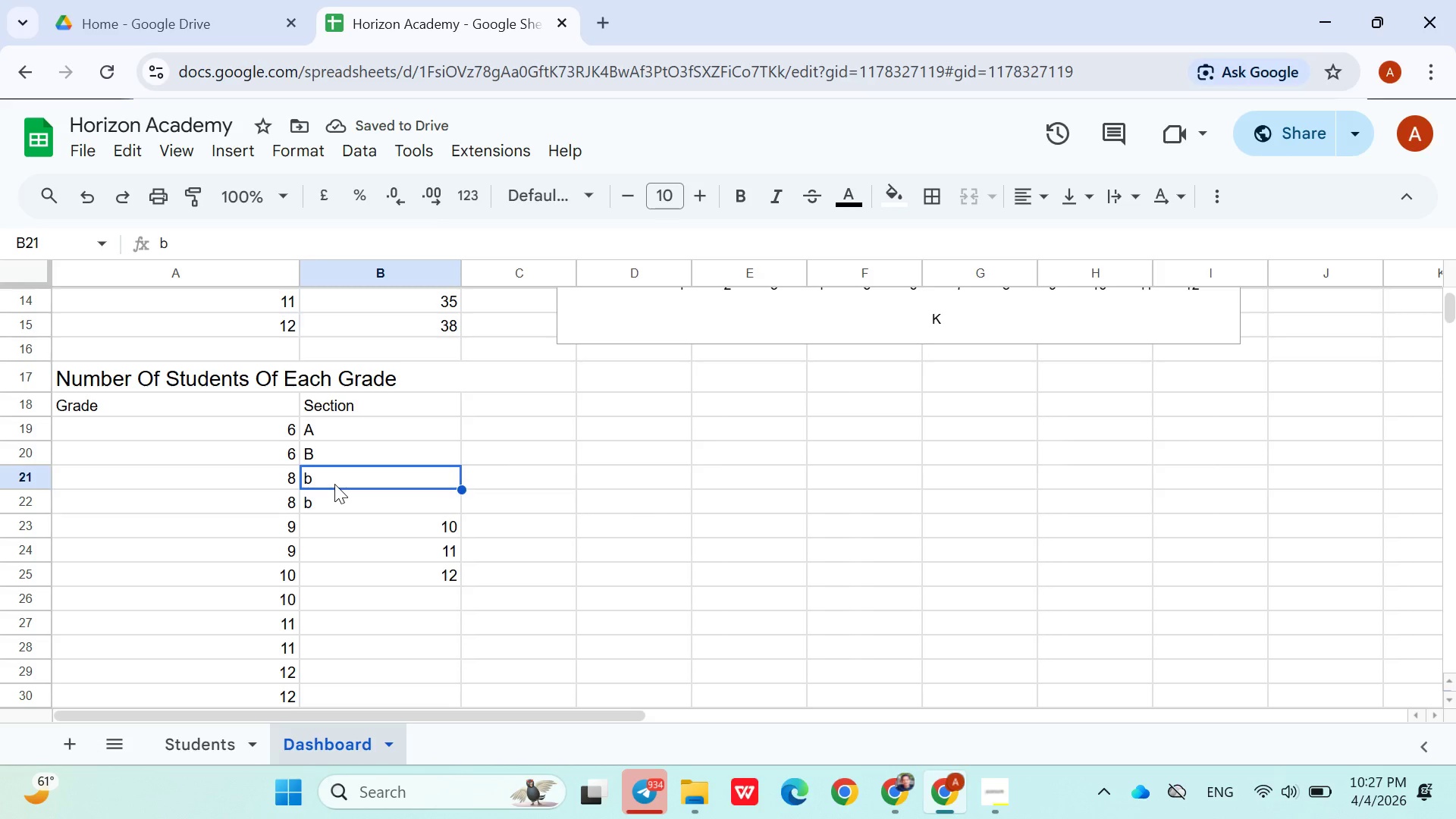 
key(B)
 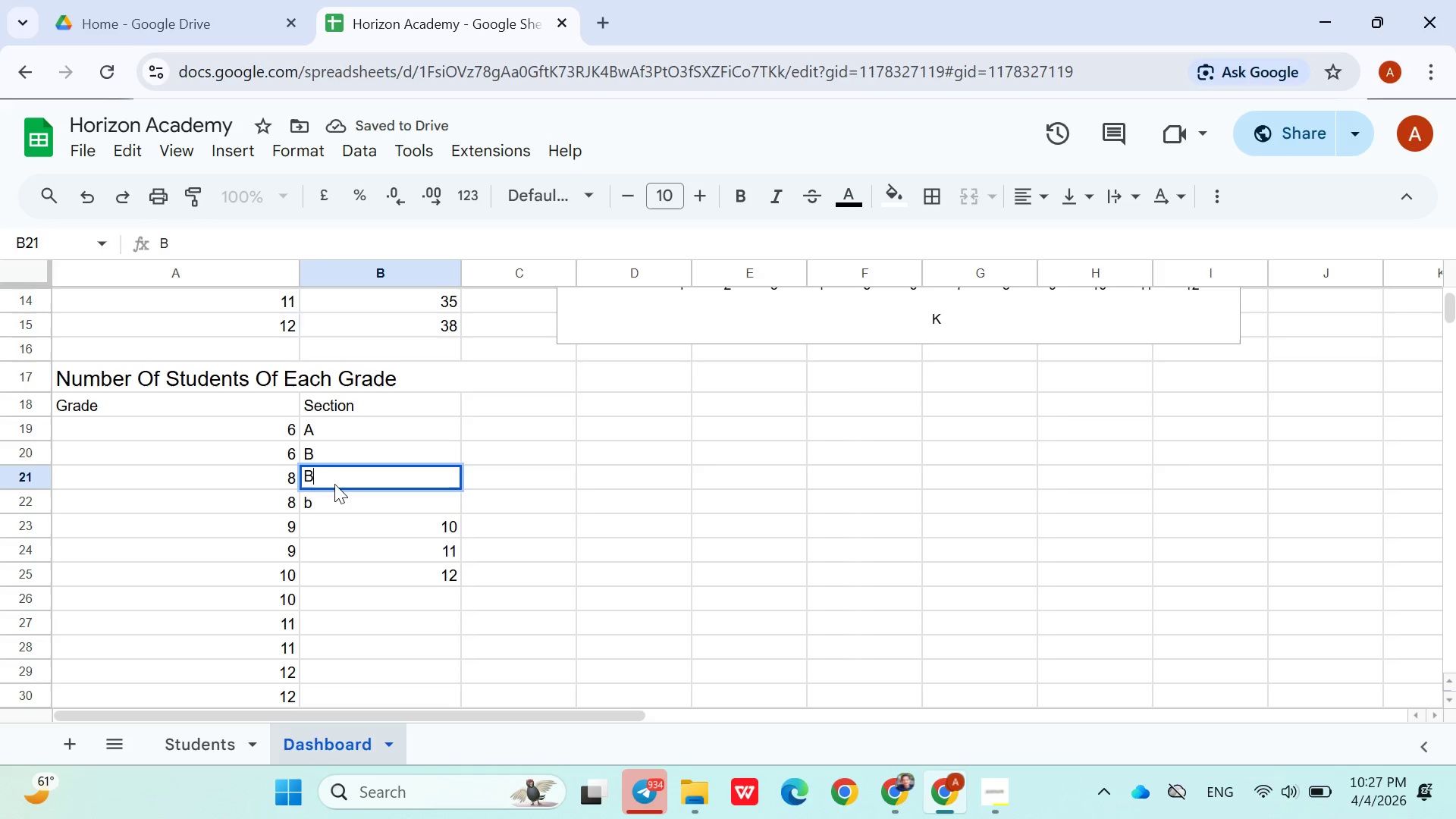 
key(ArrowUp)
 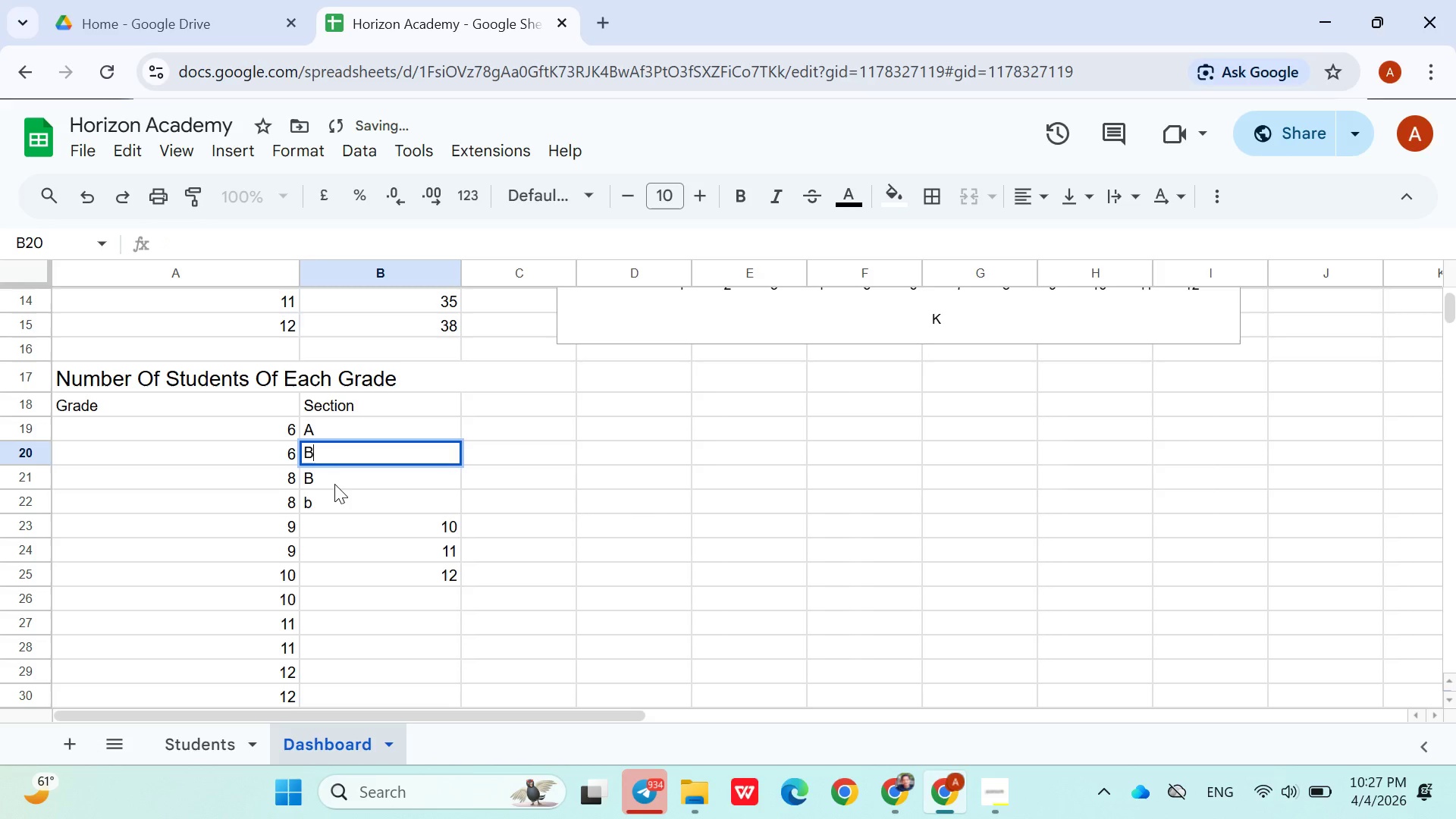 
key(B)
 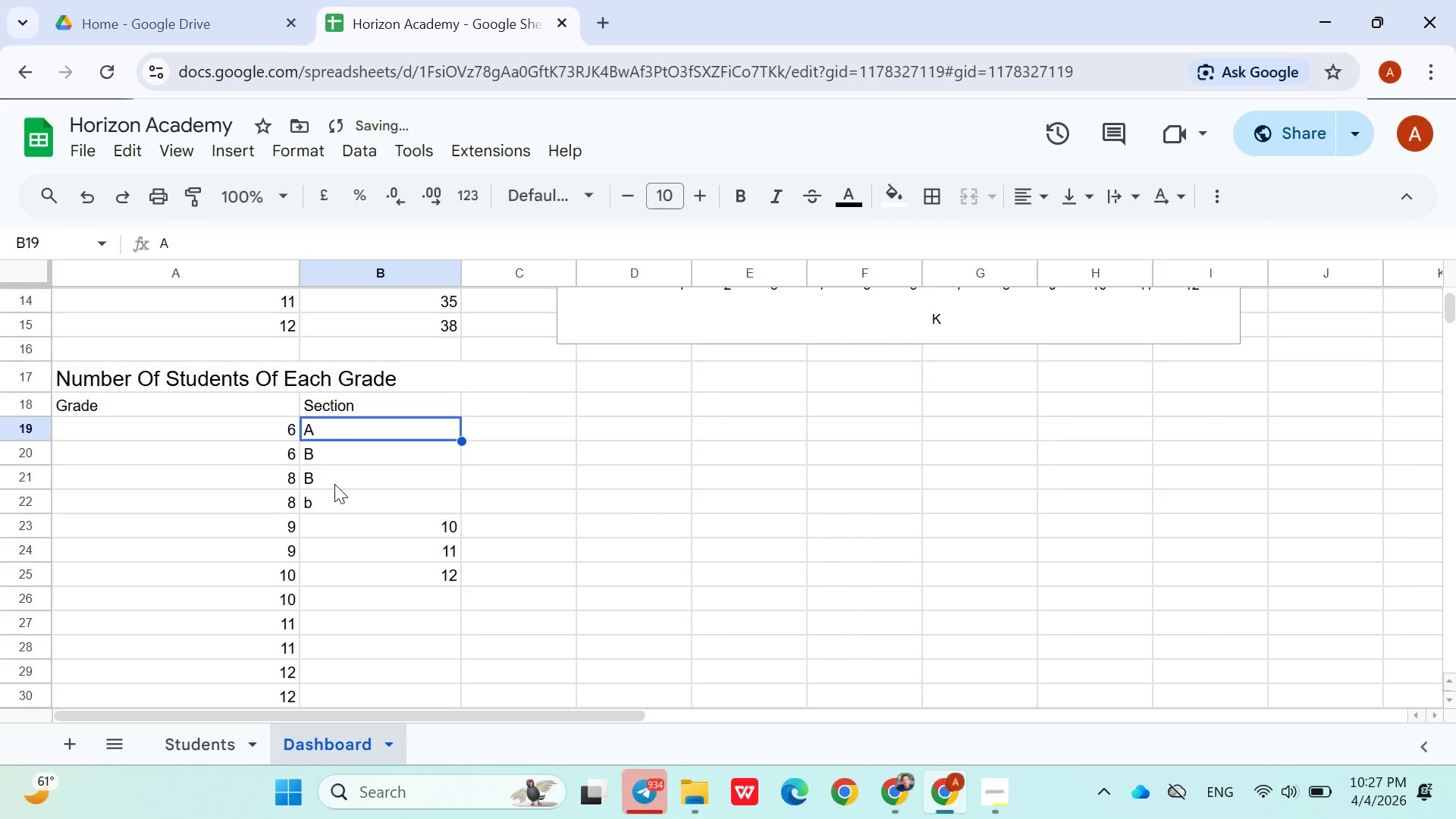 
key(ArrowUp)
 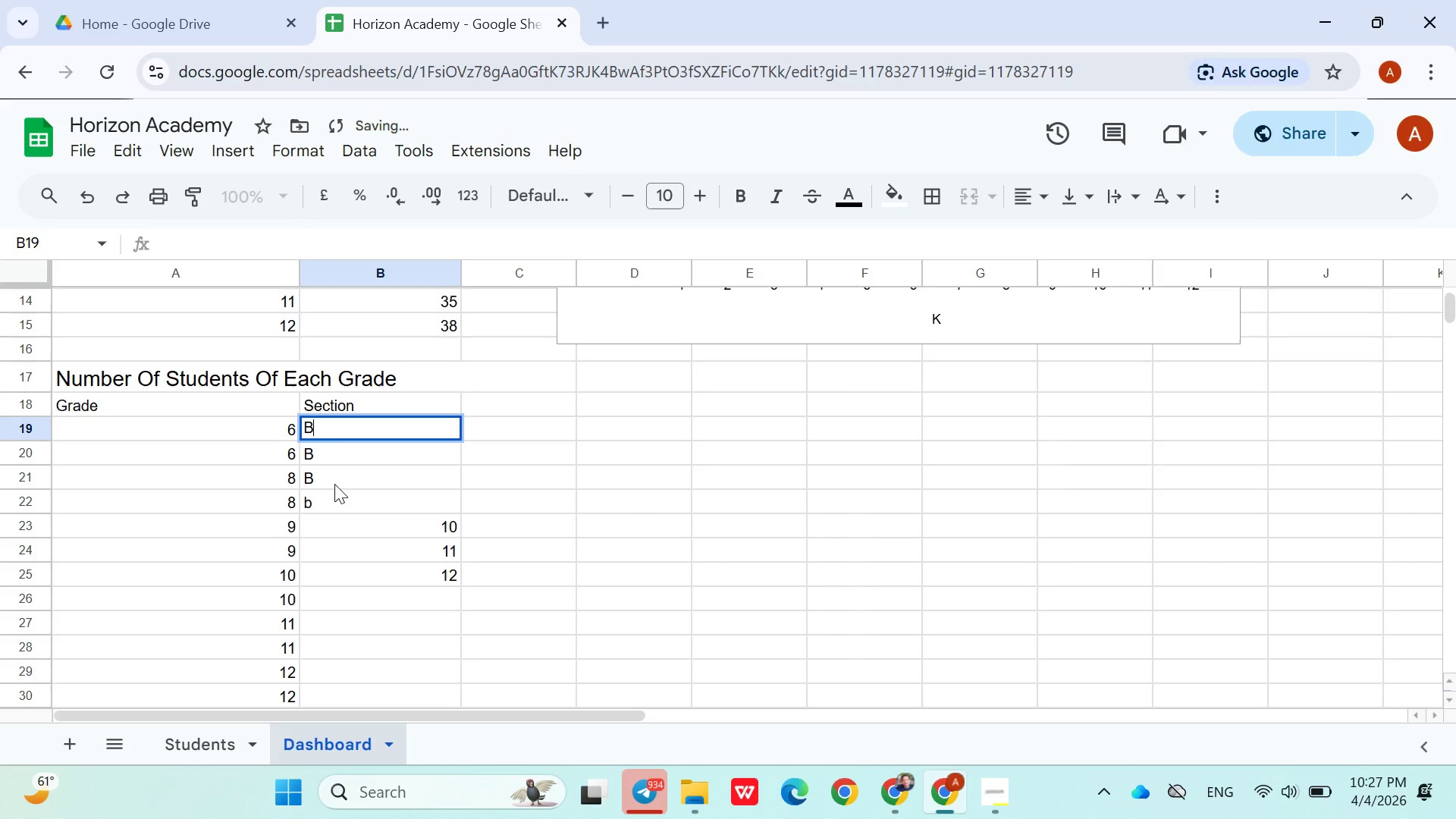 
key(B)
 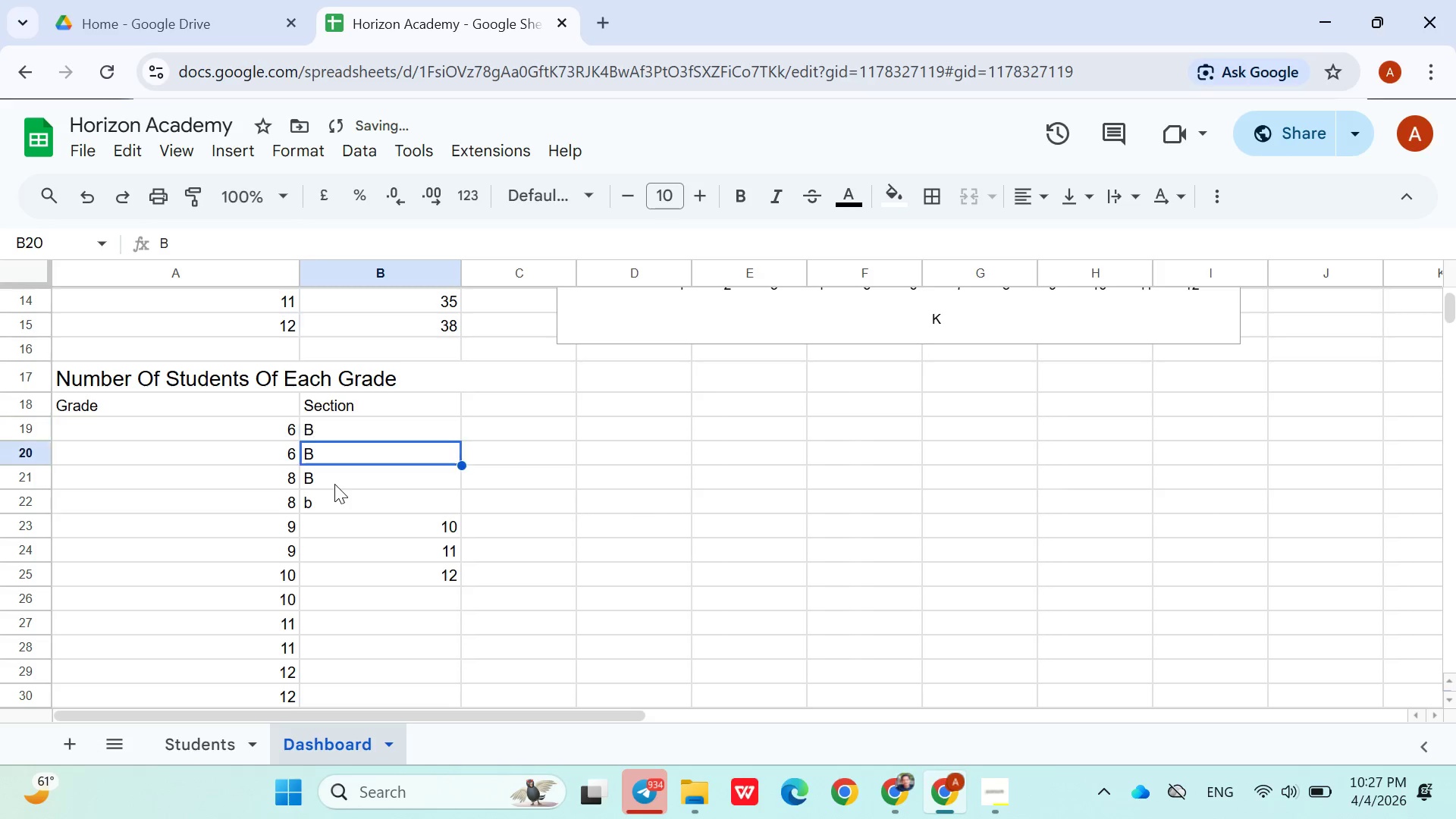 
key(ArrowDown)
 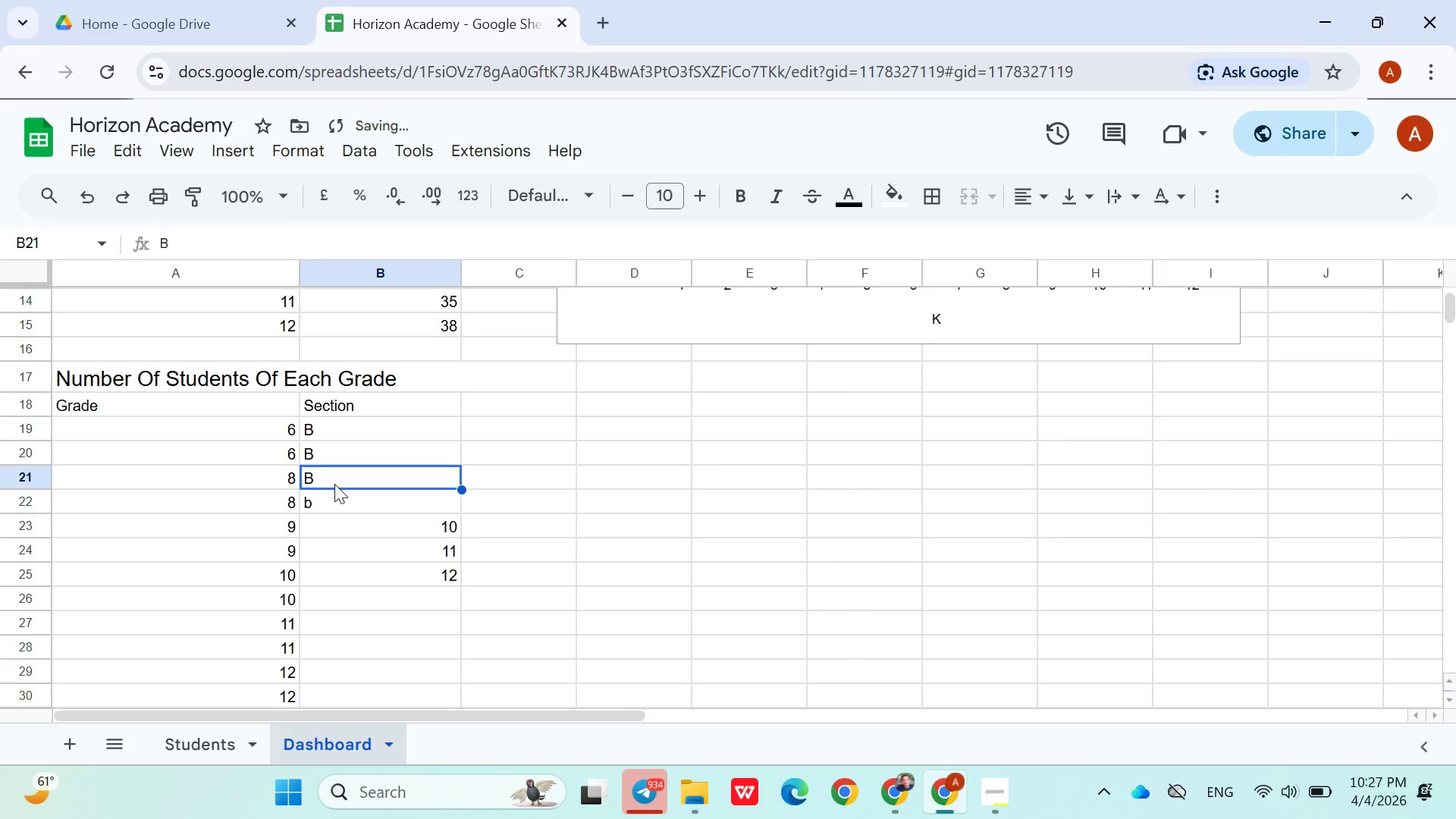 
key(ArrowDown)
 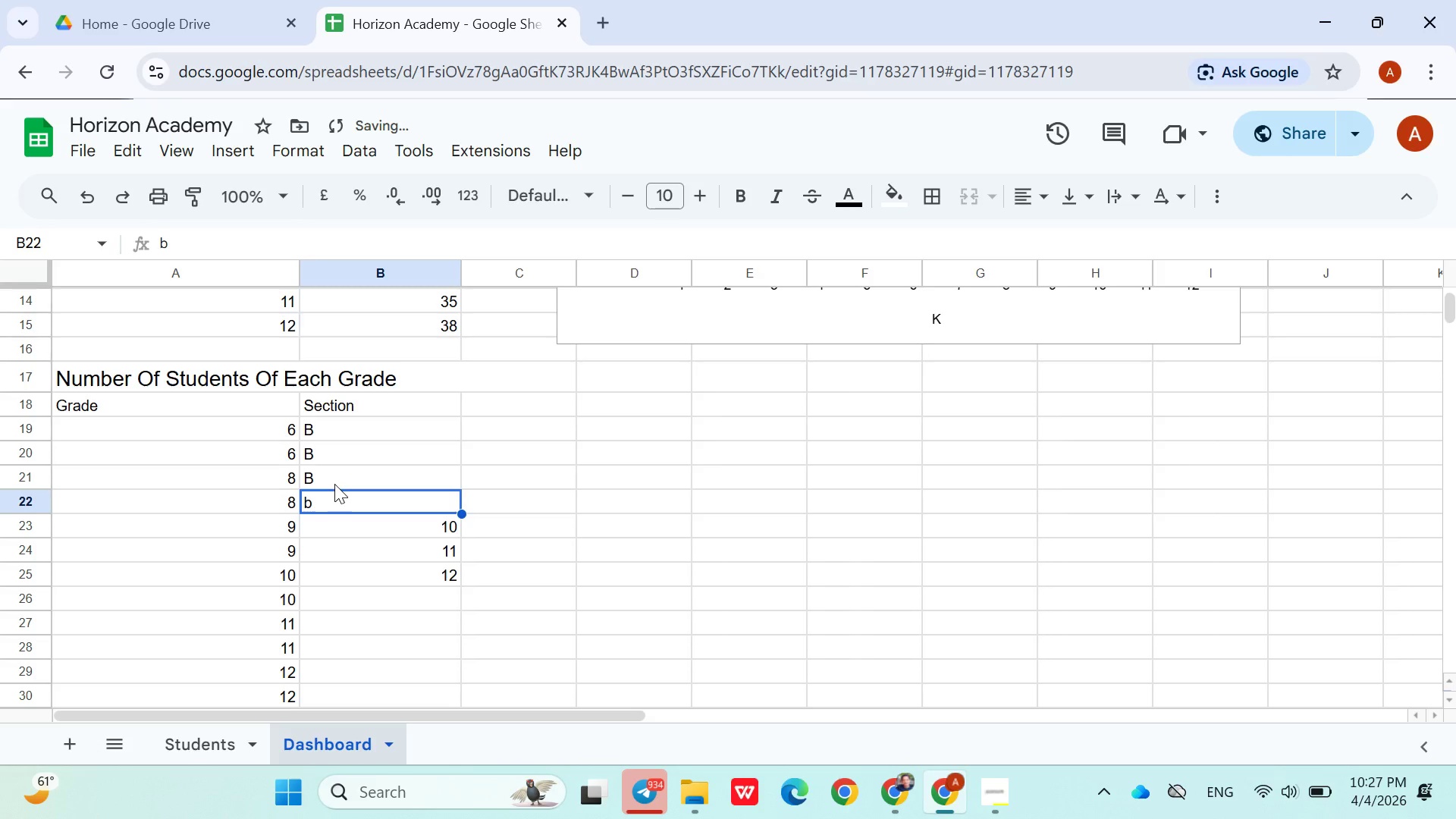 
key(ArrowDown)
 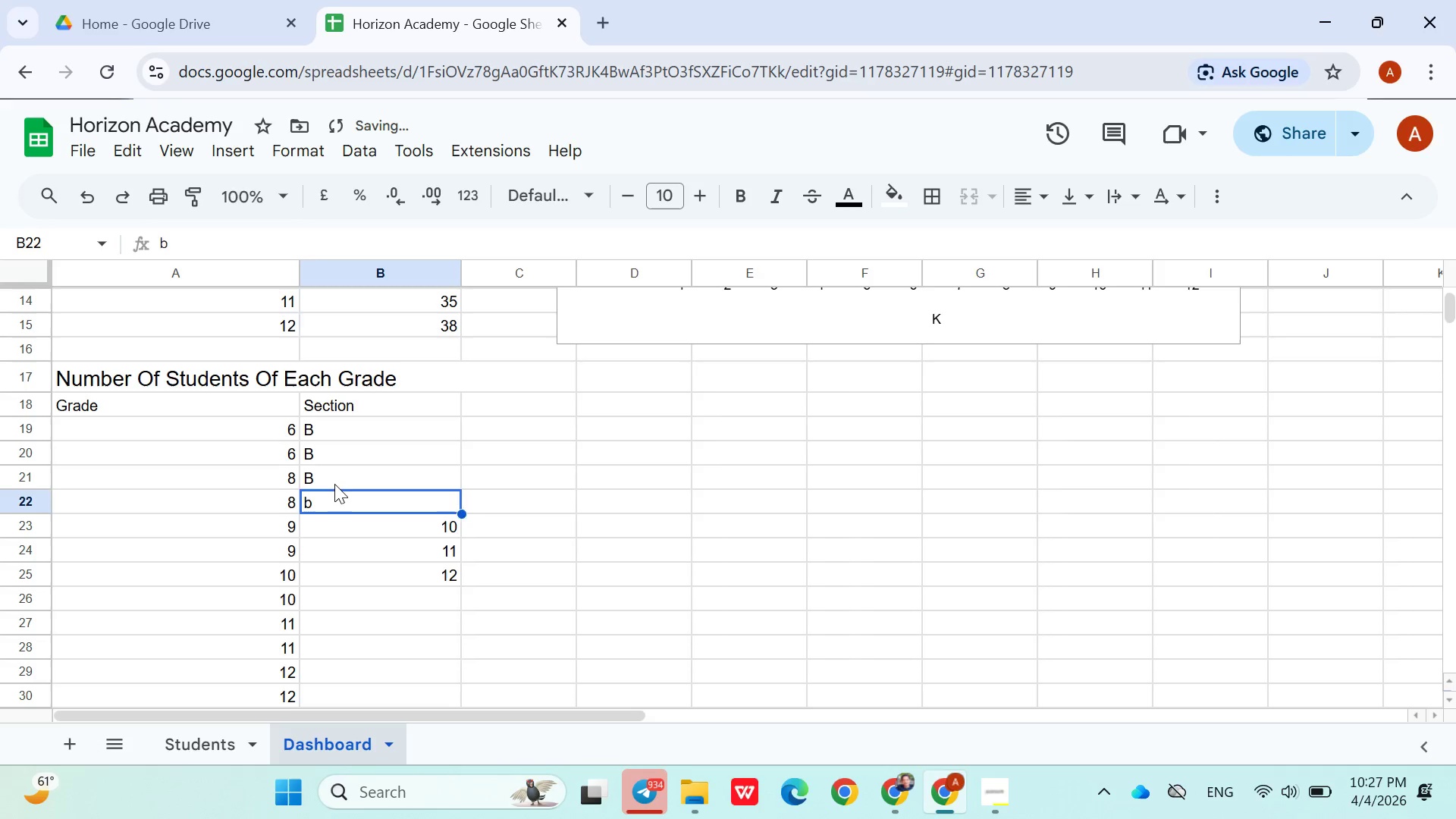 
key(B)
 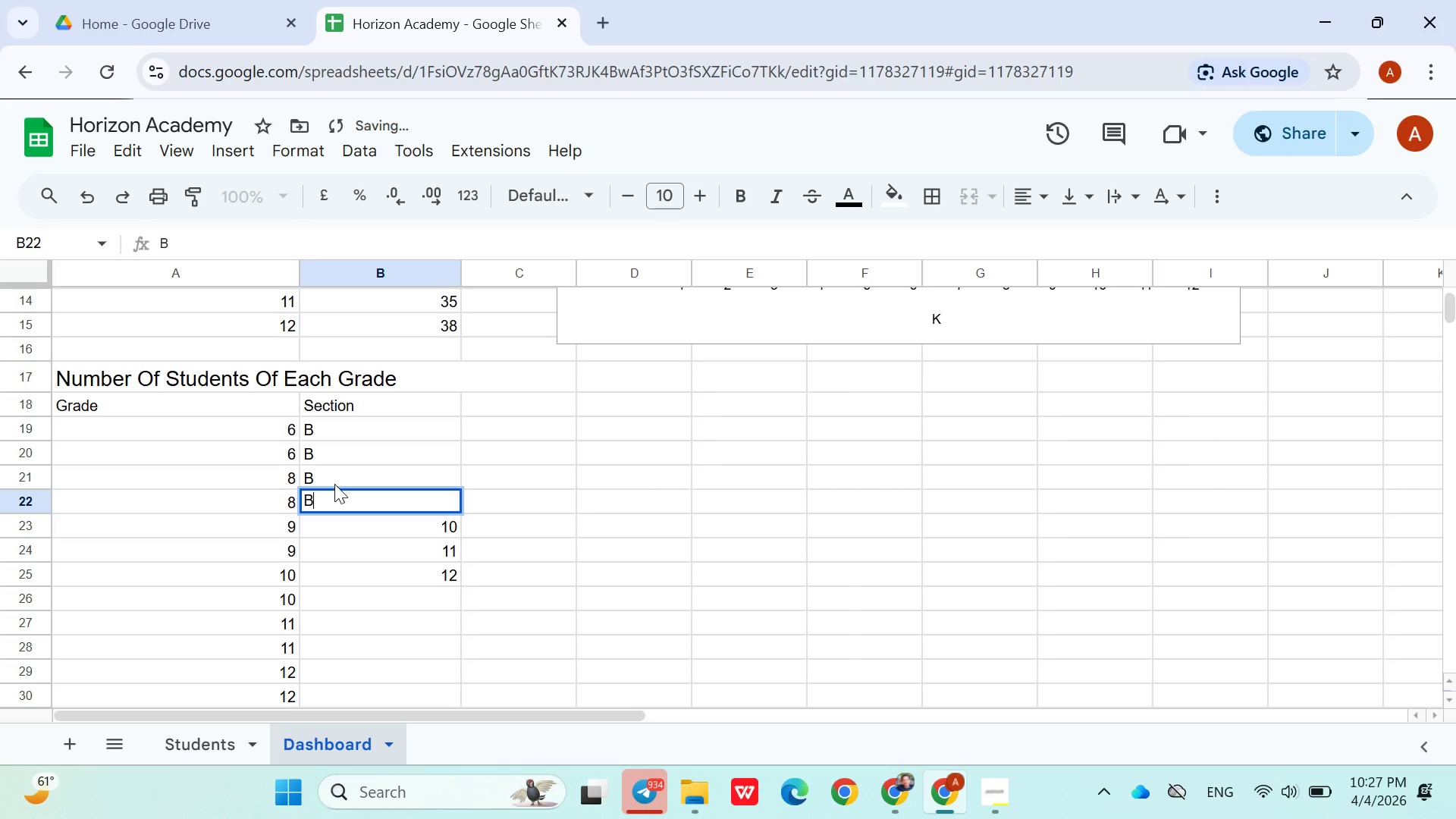 
key(ArrowDown)
 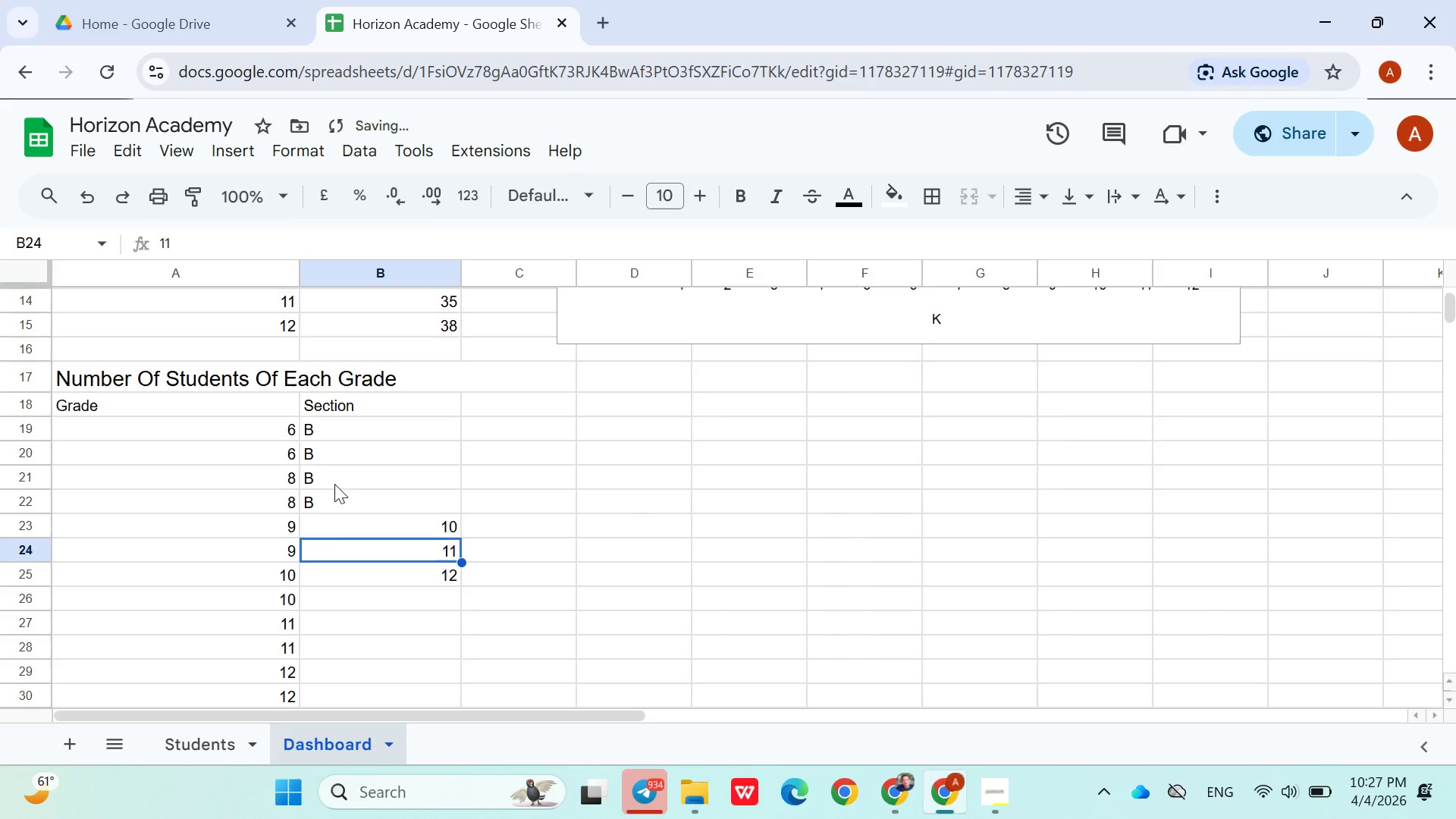 
key(ArrowDown)
 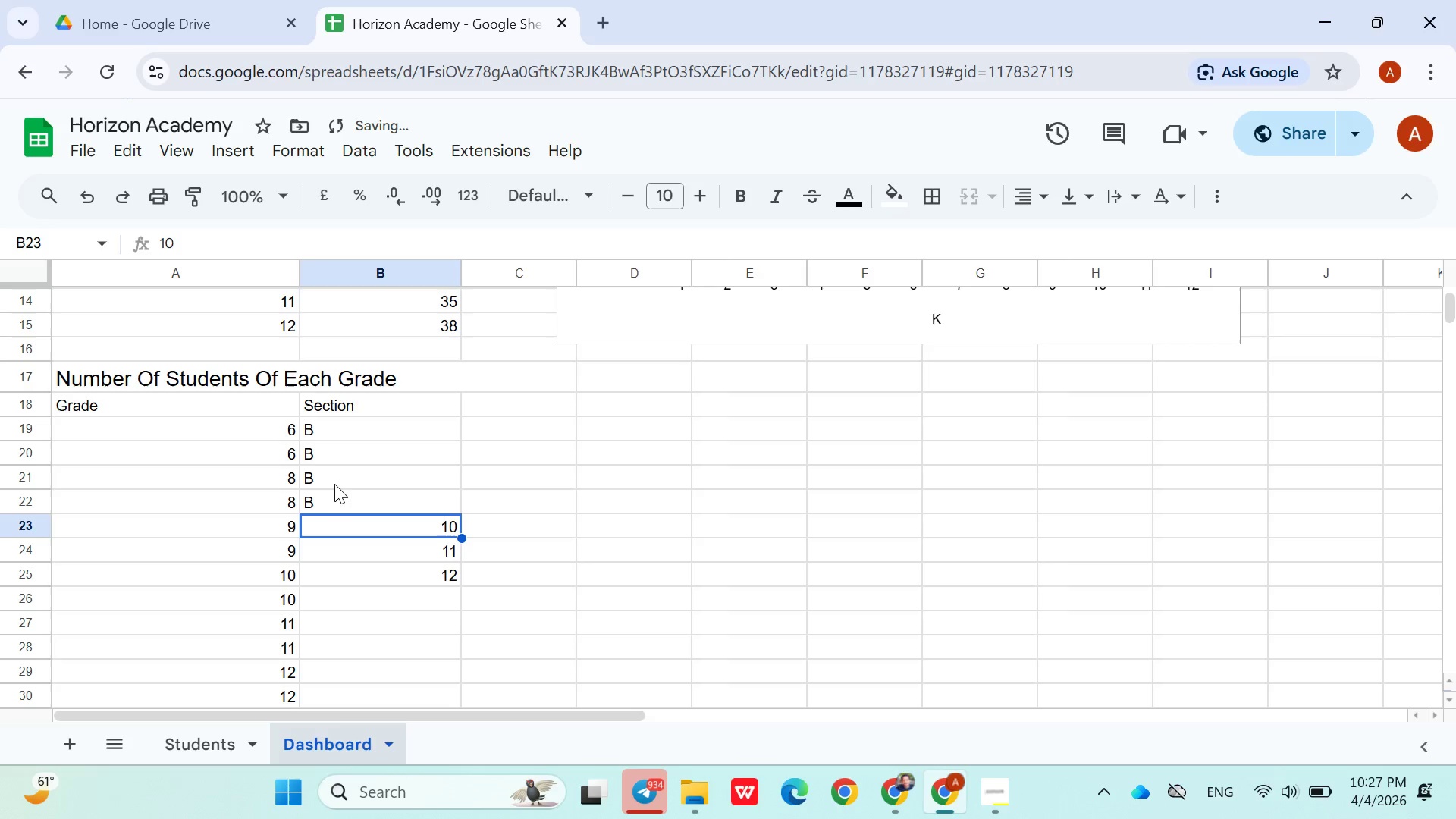 
key(ArrowUp)
 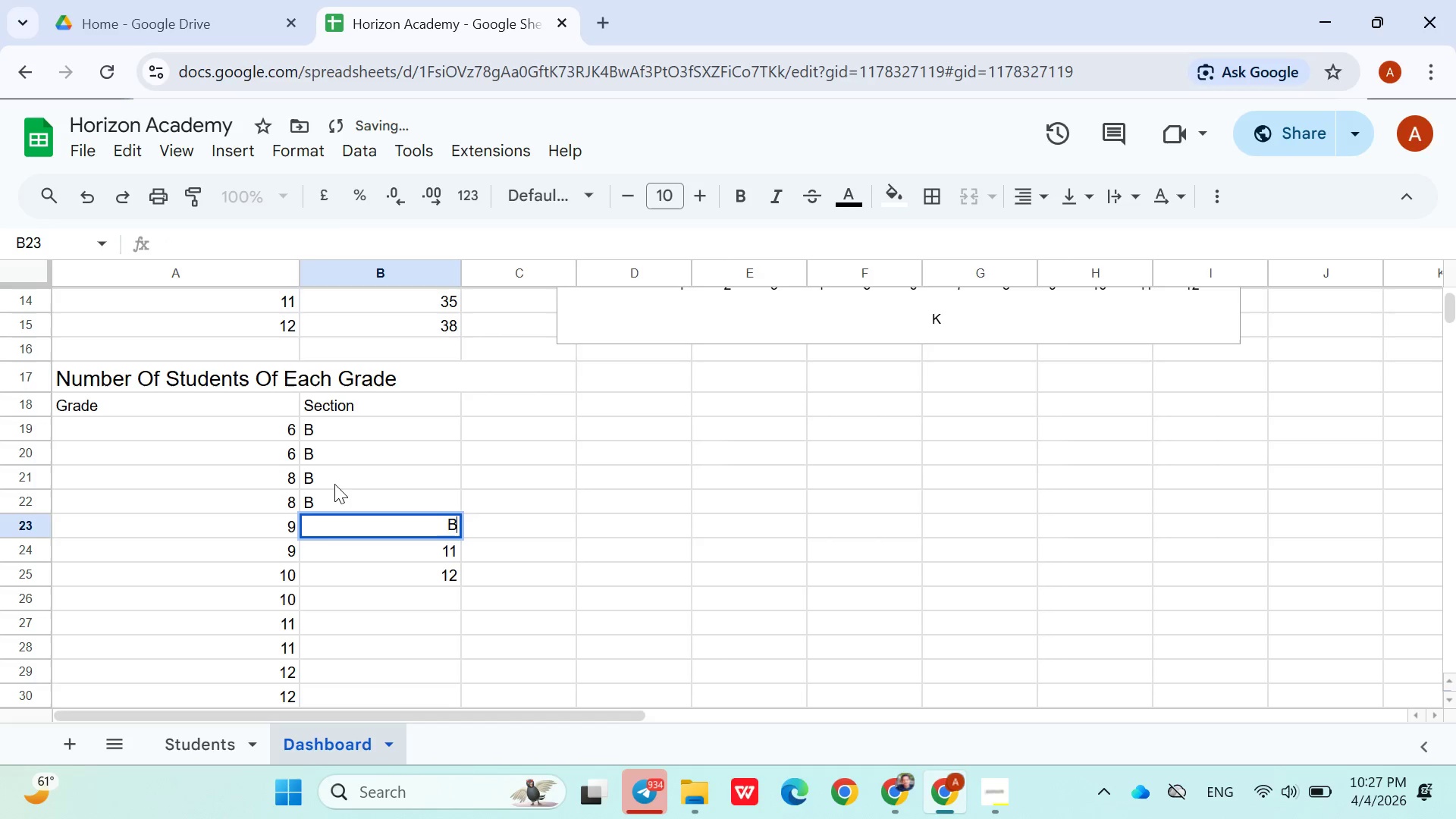 
key(B)
 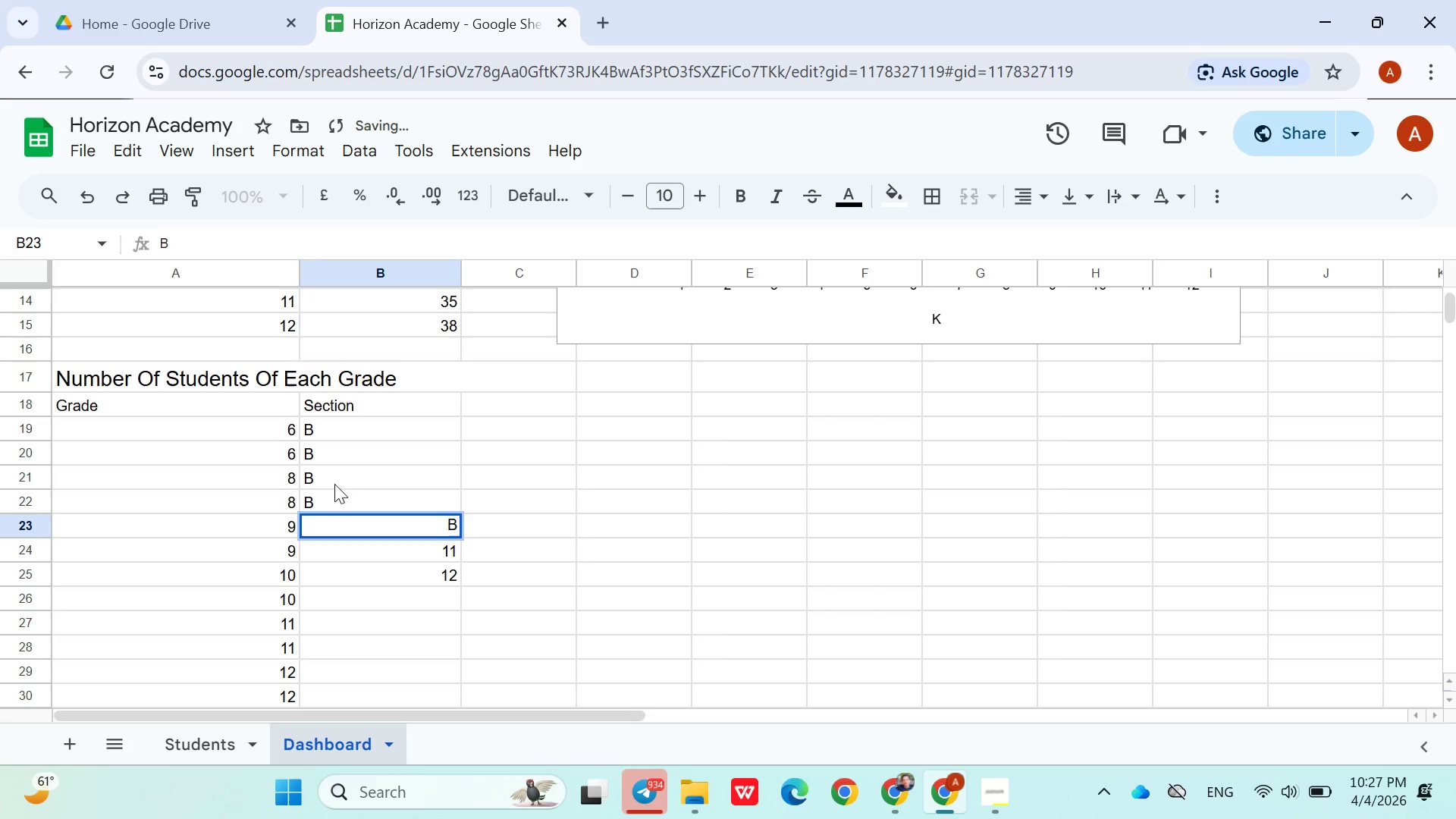 
key(ArrowDown)
 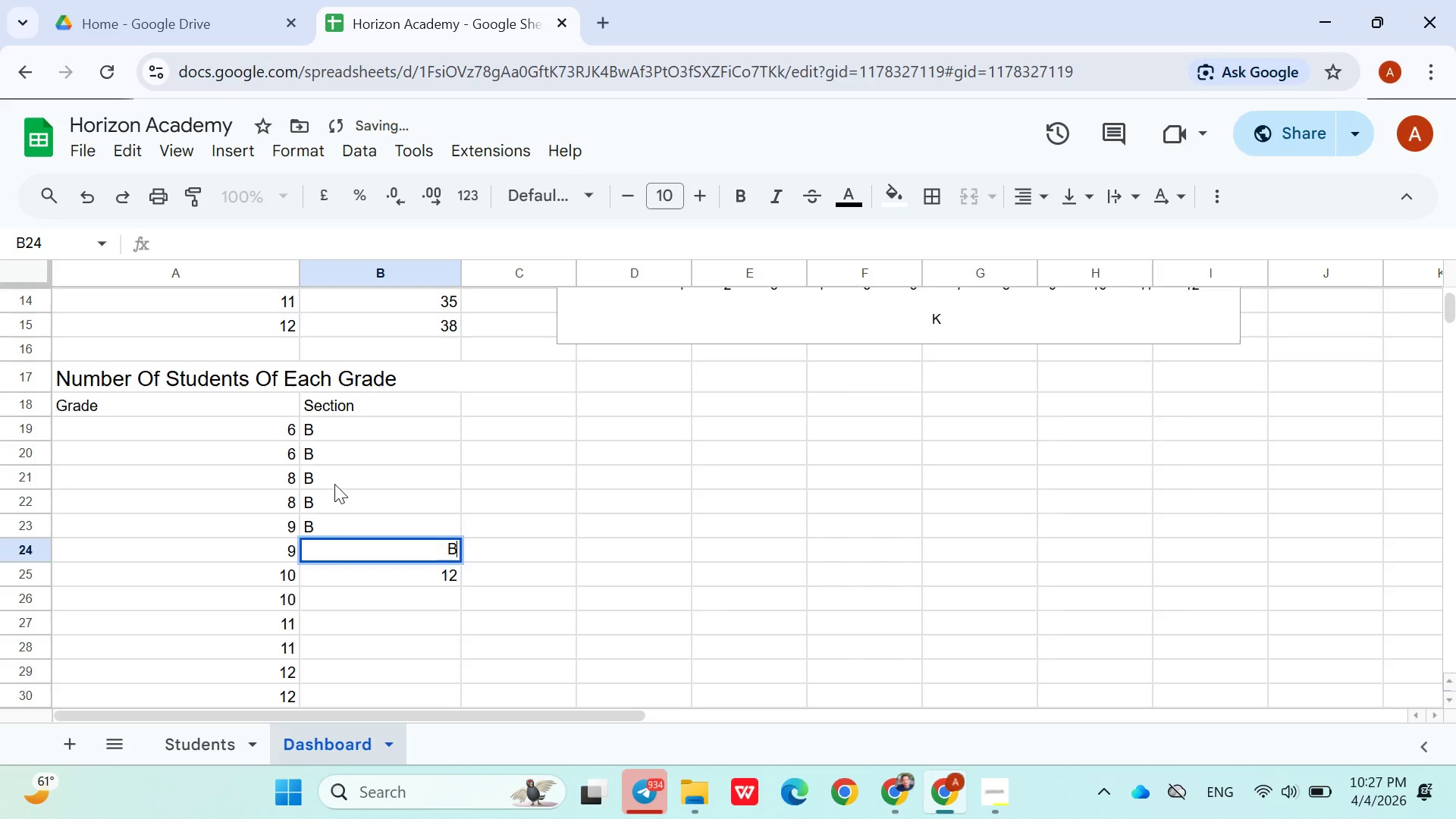 
key(B)
 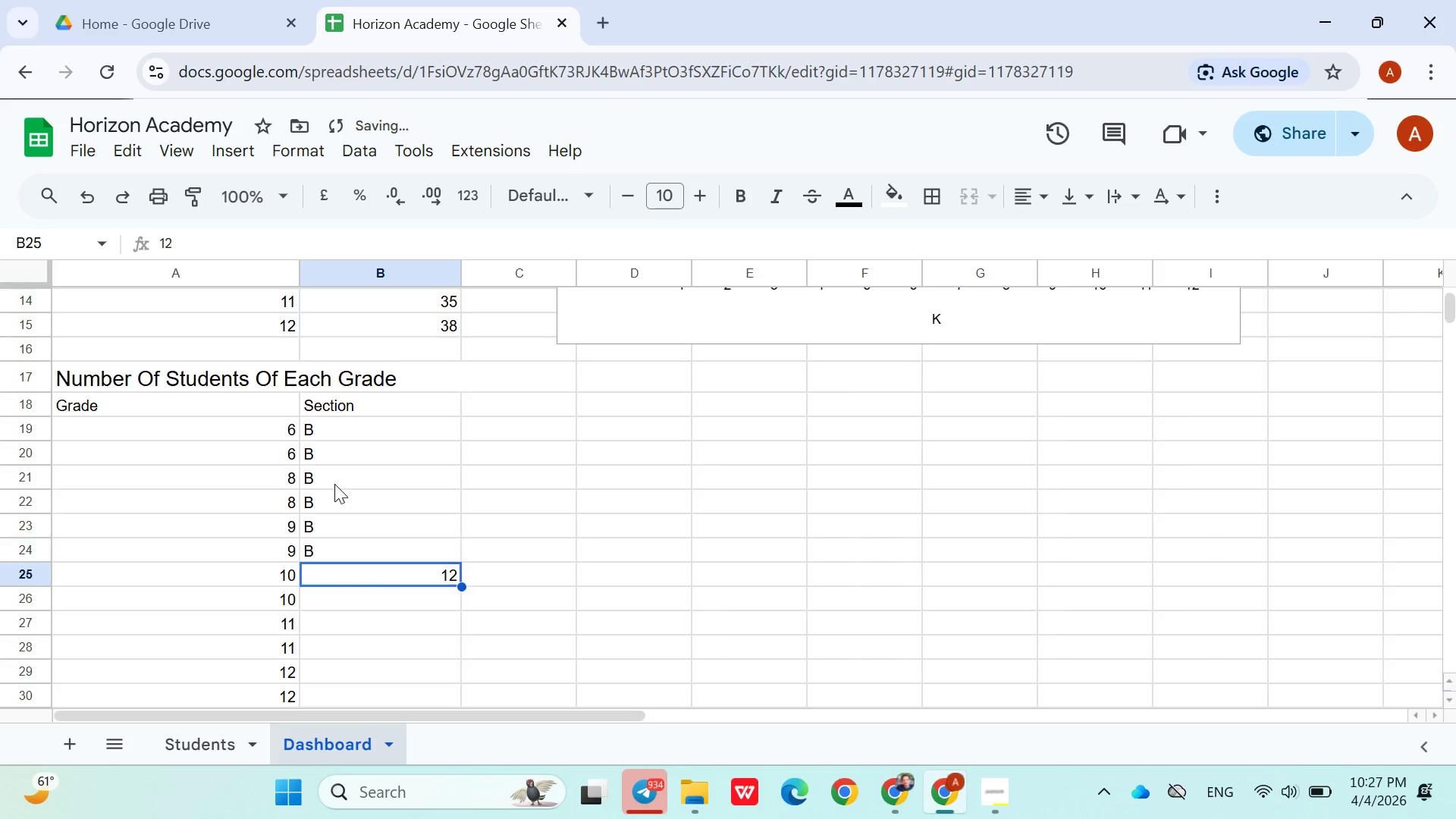 
key(ArrowDown)
 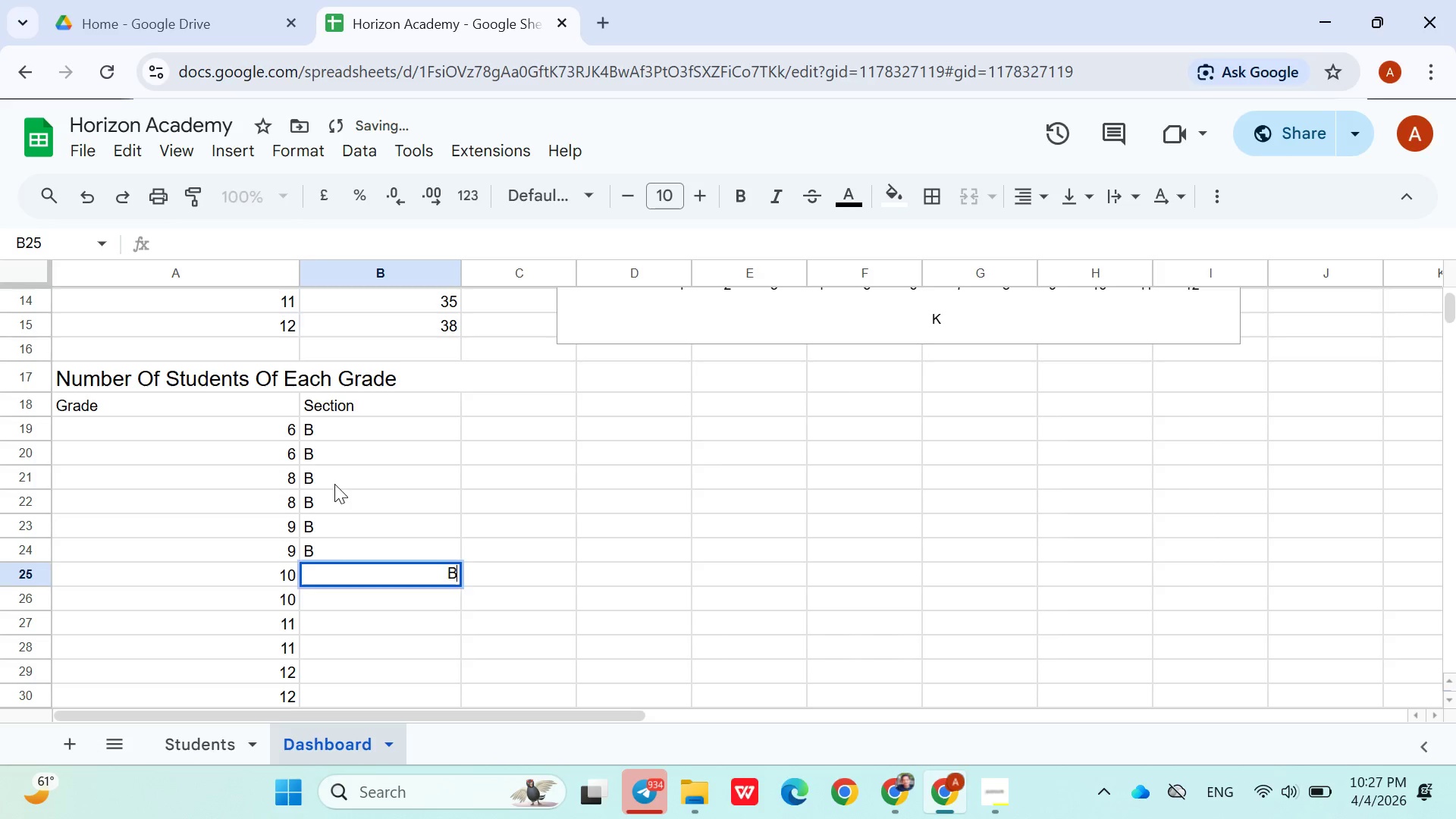 
key(B)
 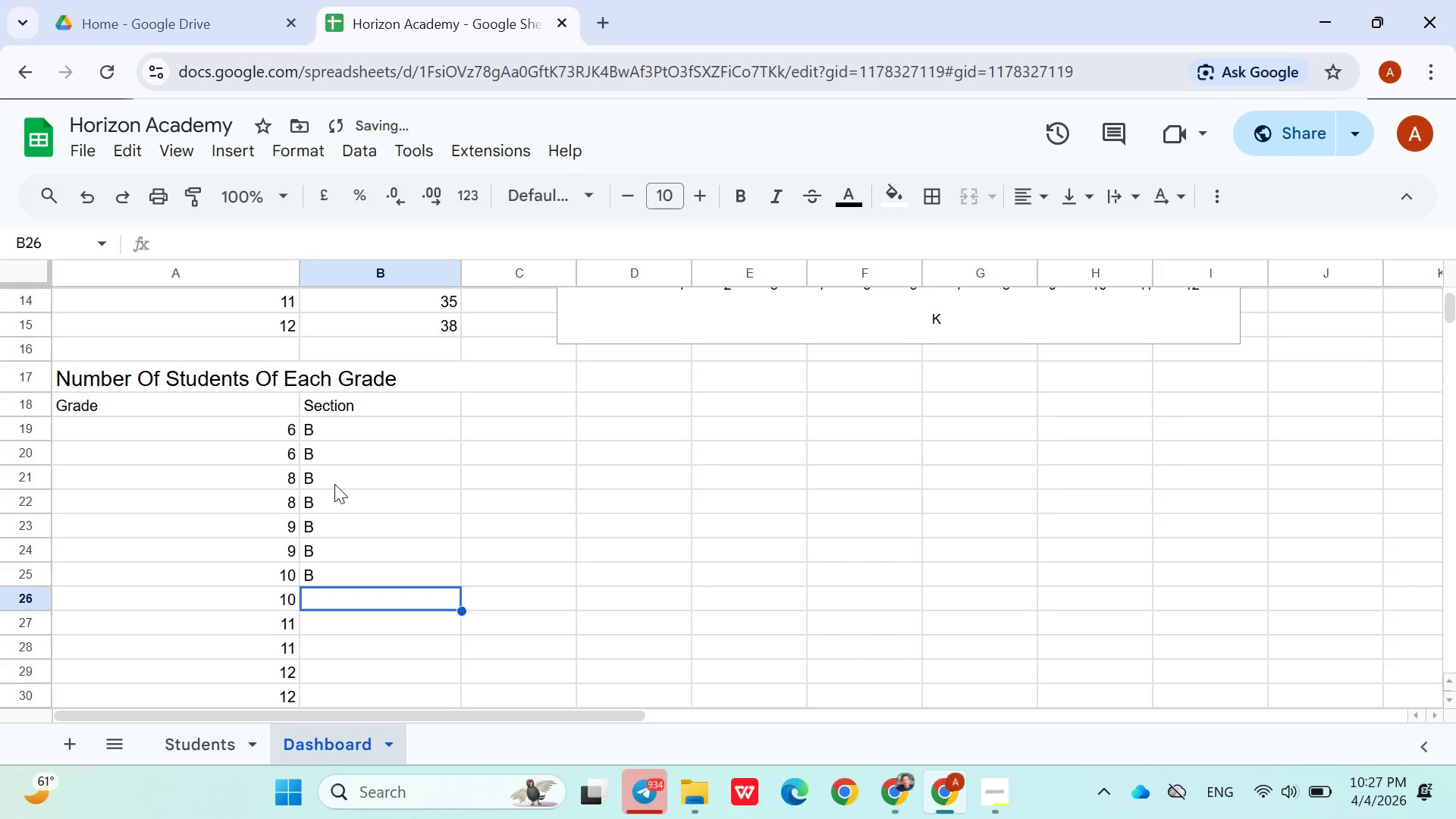 
key(ArrowDown)
 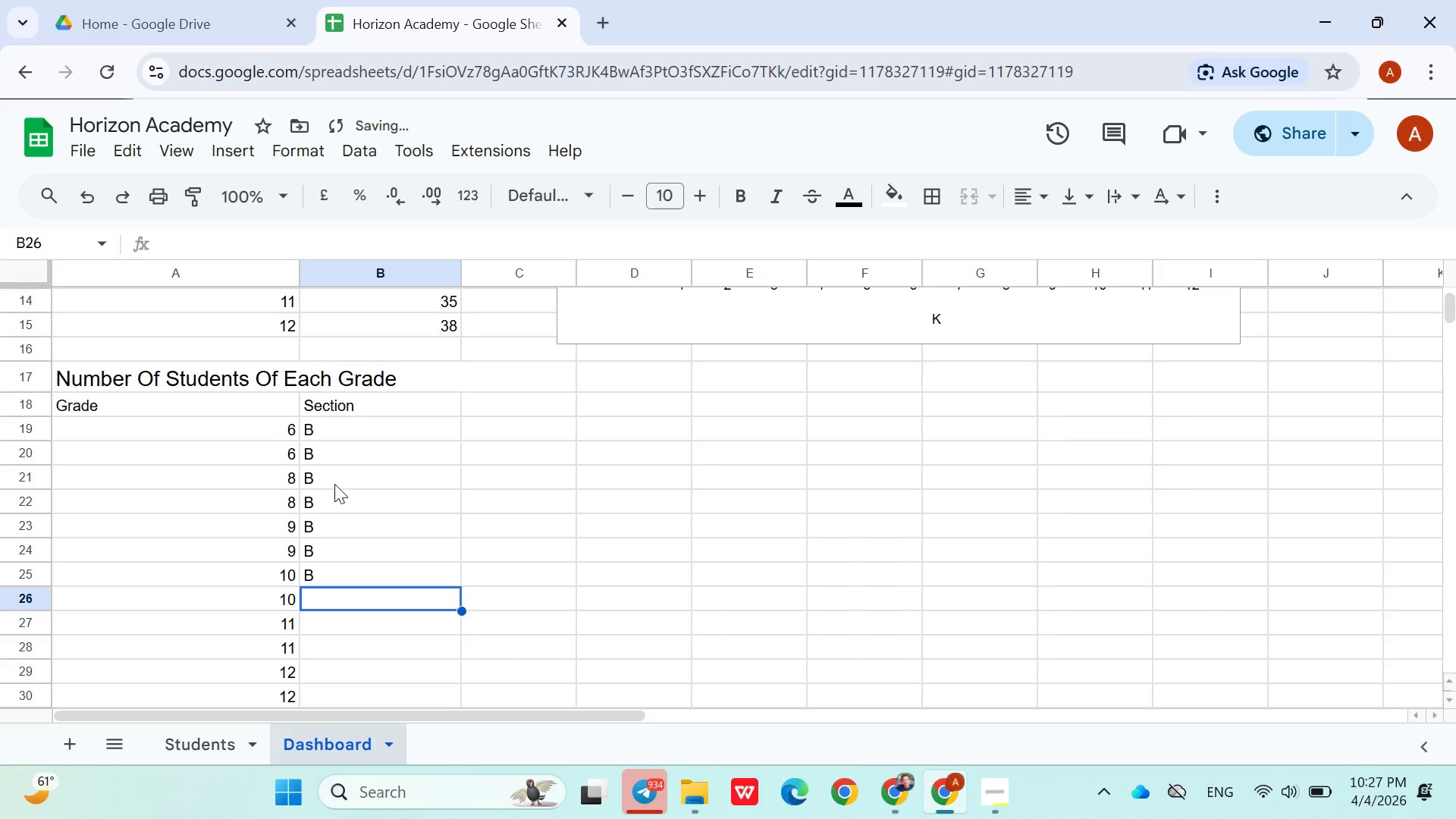 
key(Shift+A)
 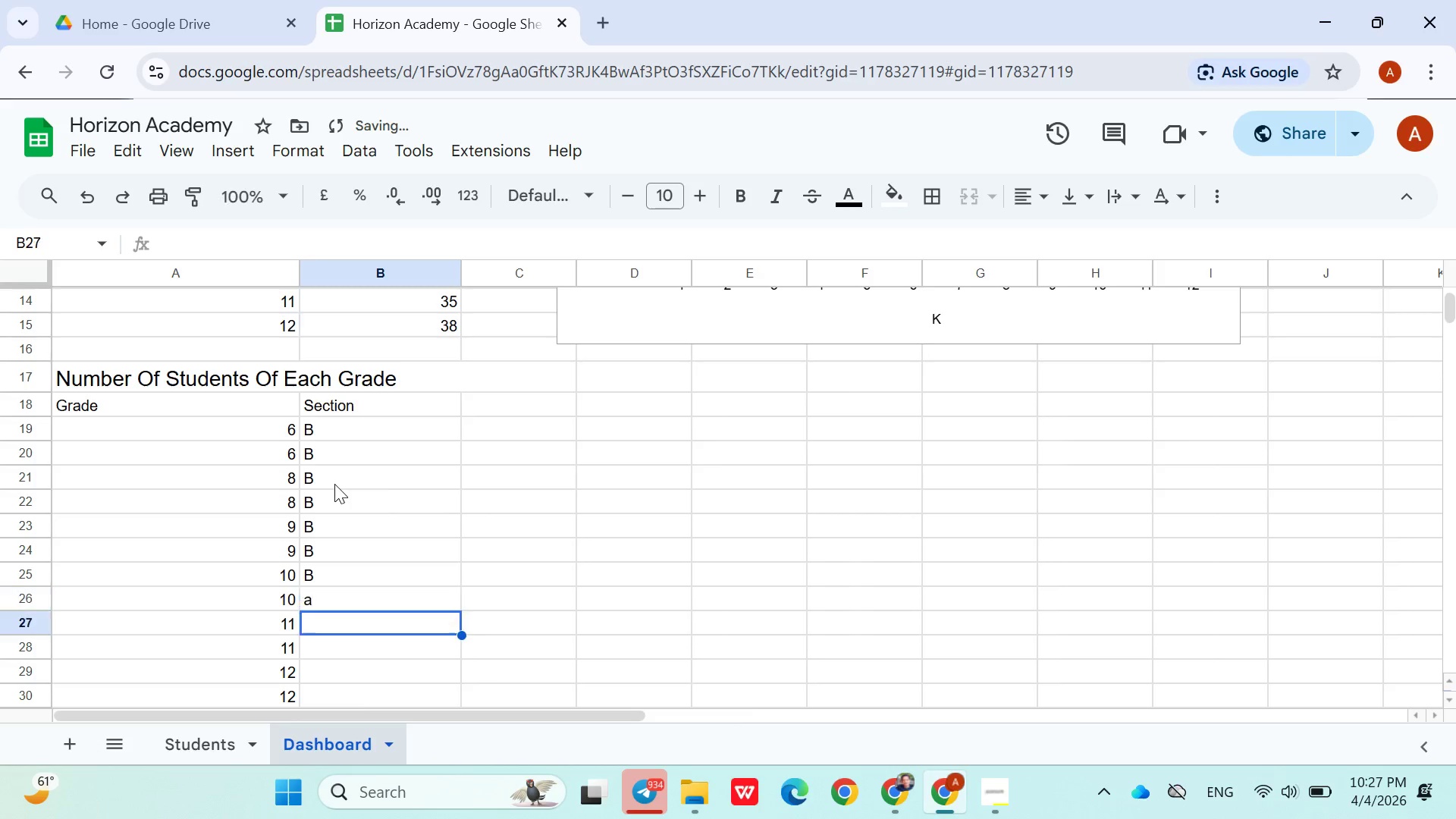 
key(ArrowDown)
 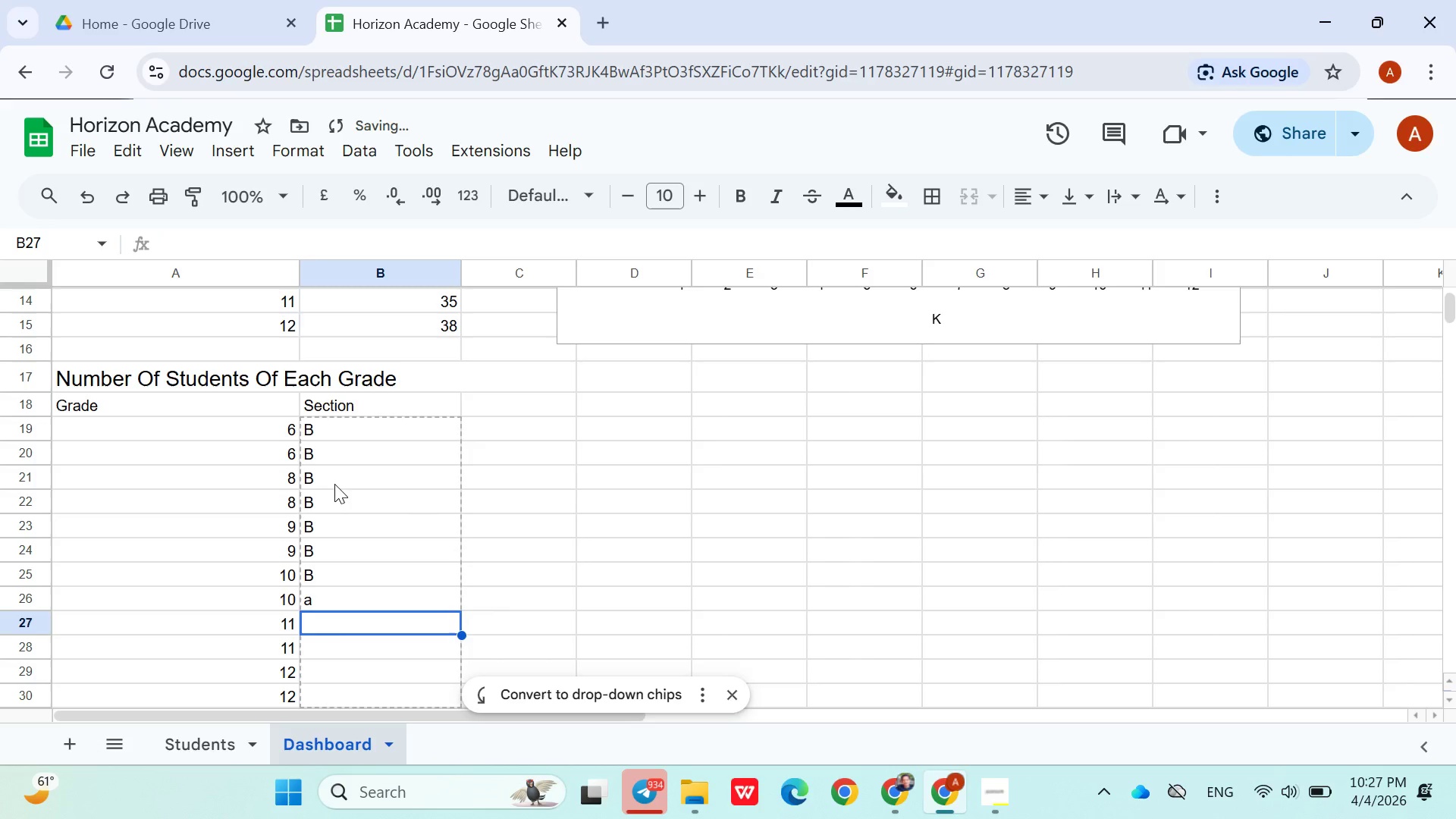 
key(CapsLock)
 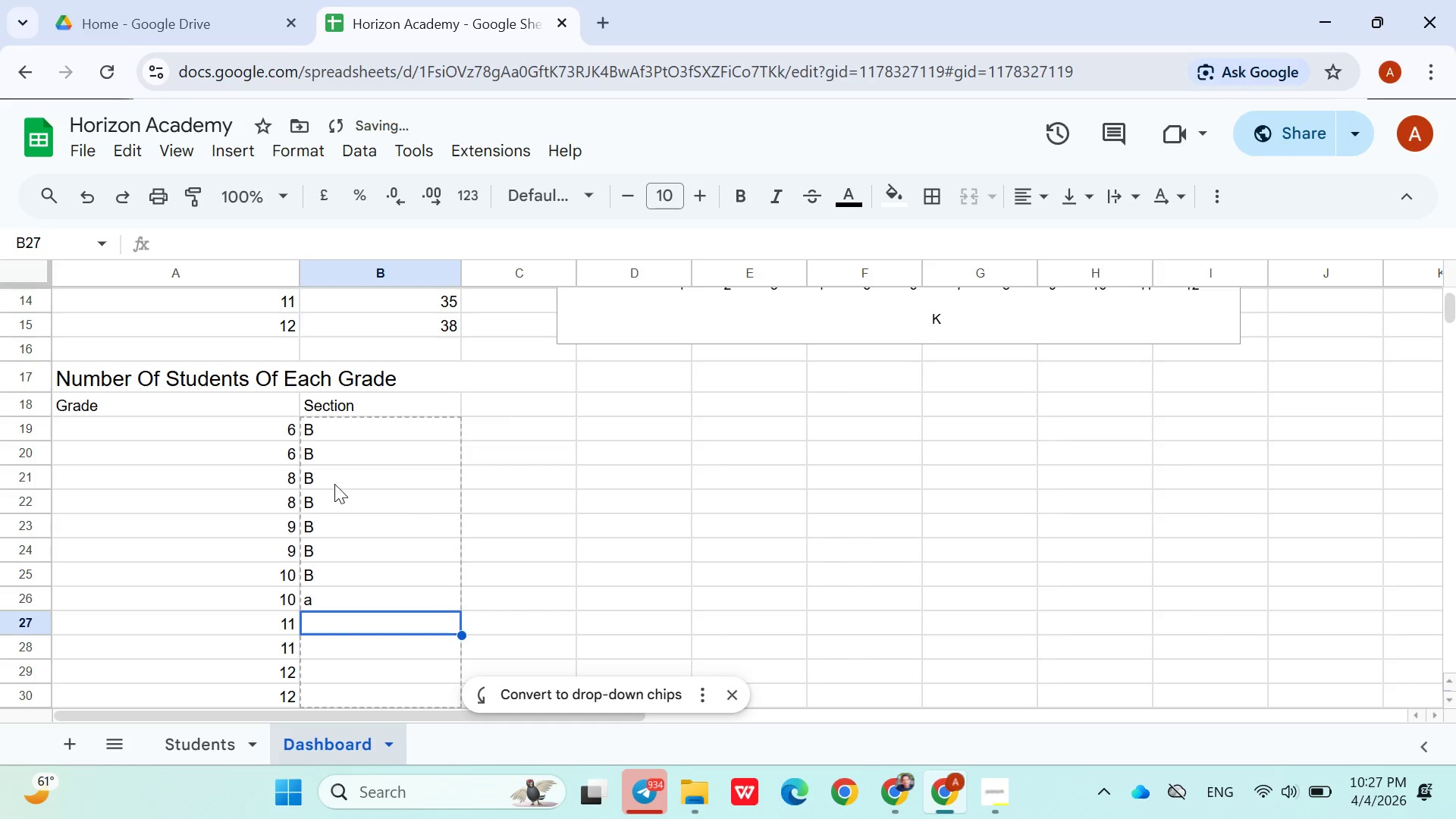 
key(ArrowUp)
 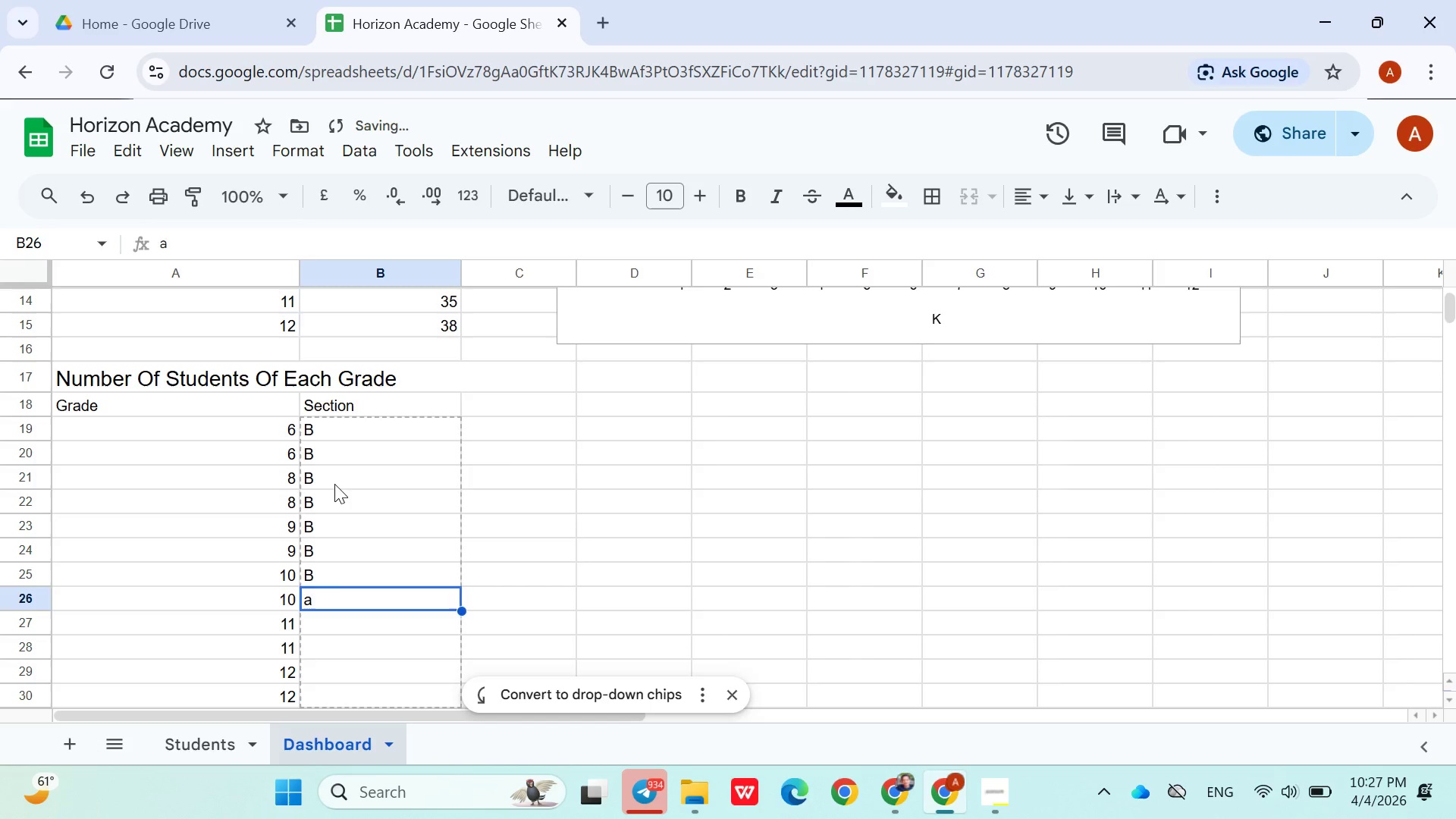 
key(S)
 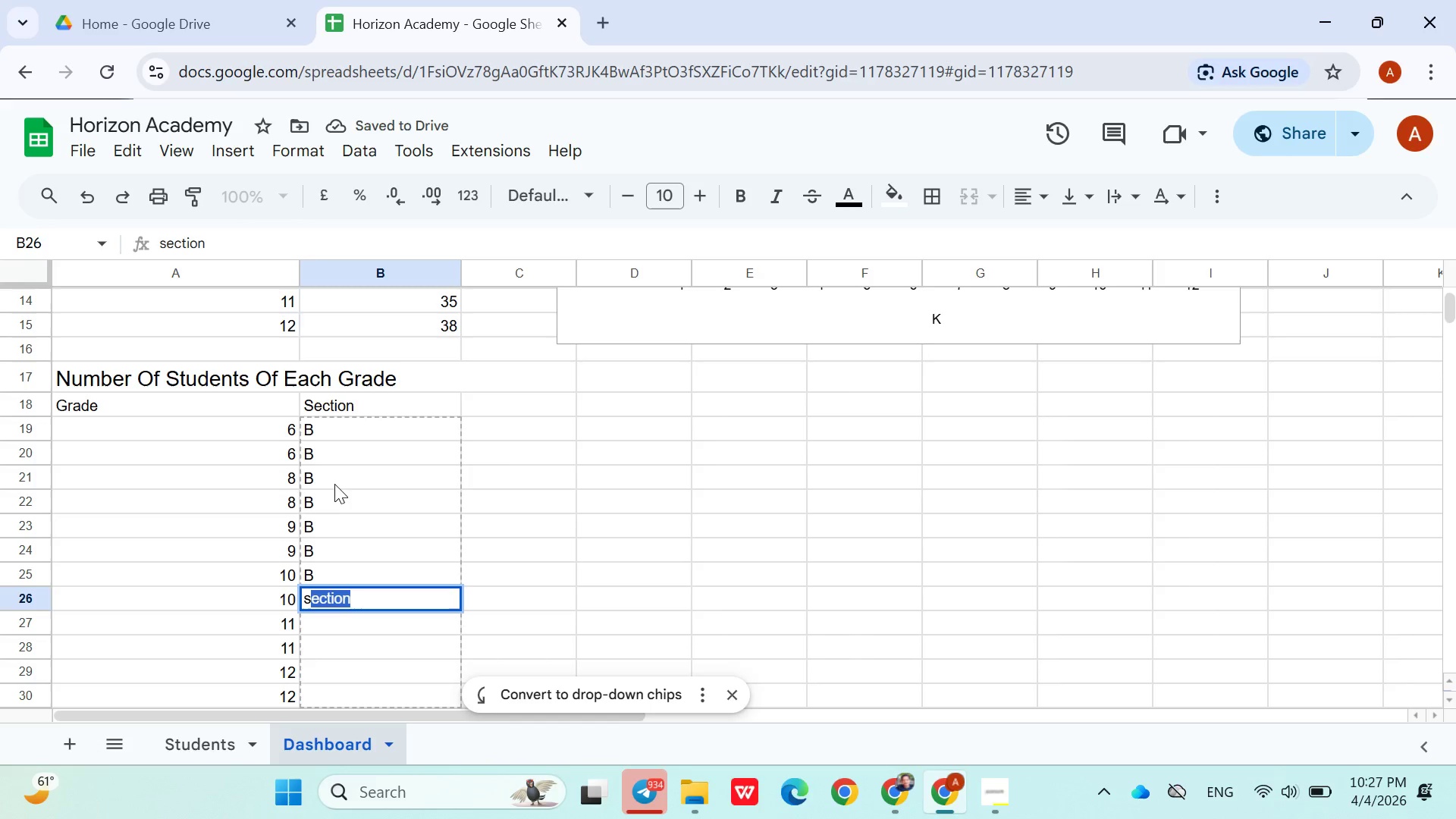 
key(Backspace)
 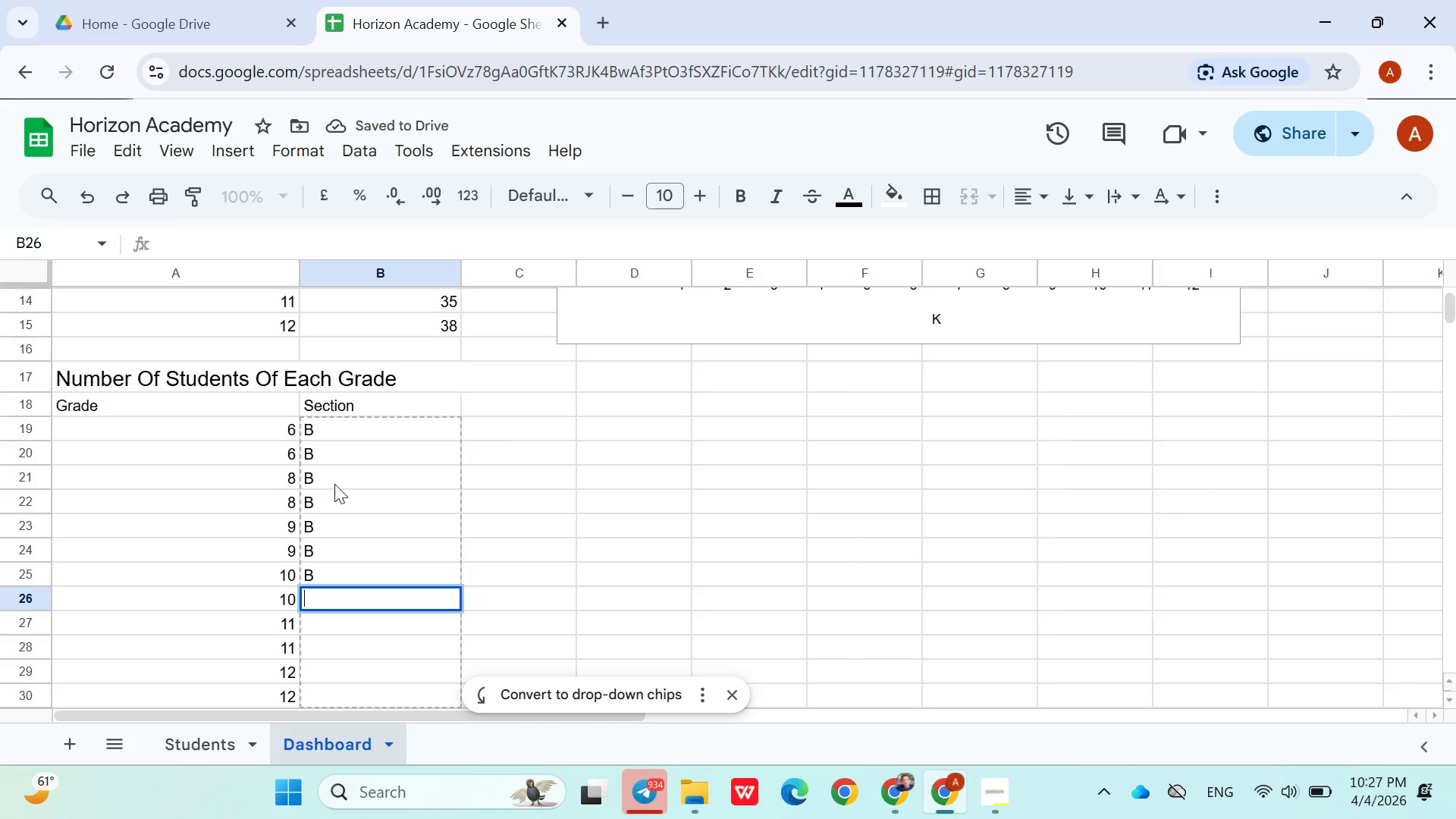 
key(Backspace)
 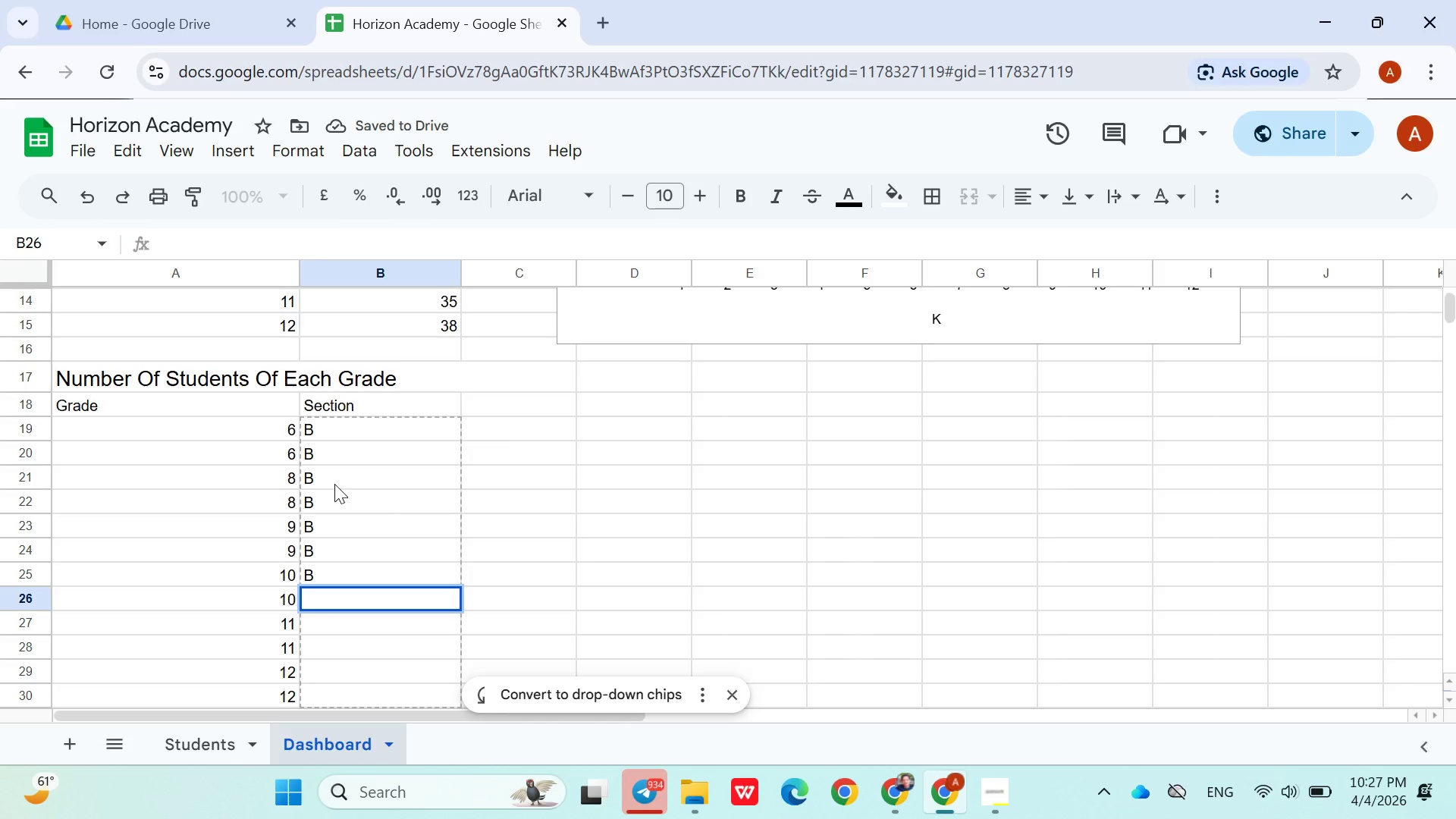 
key(S)
 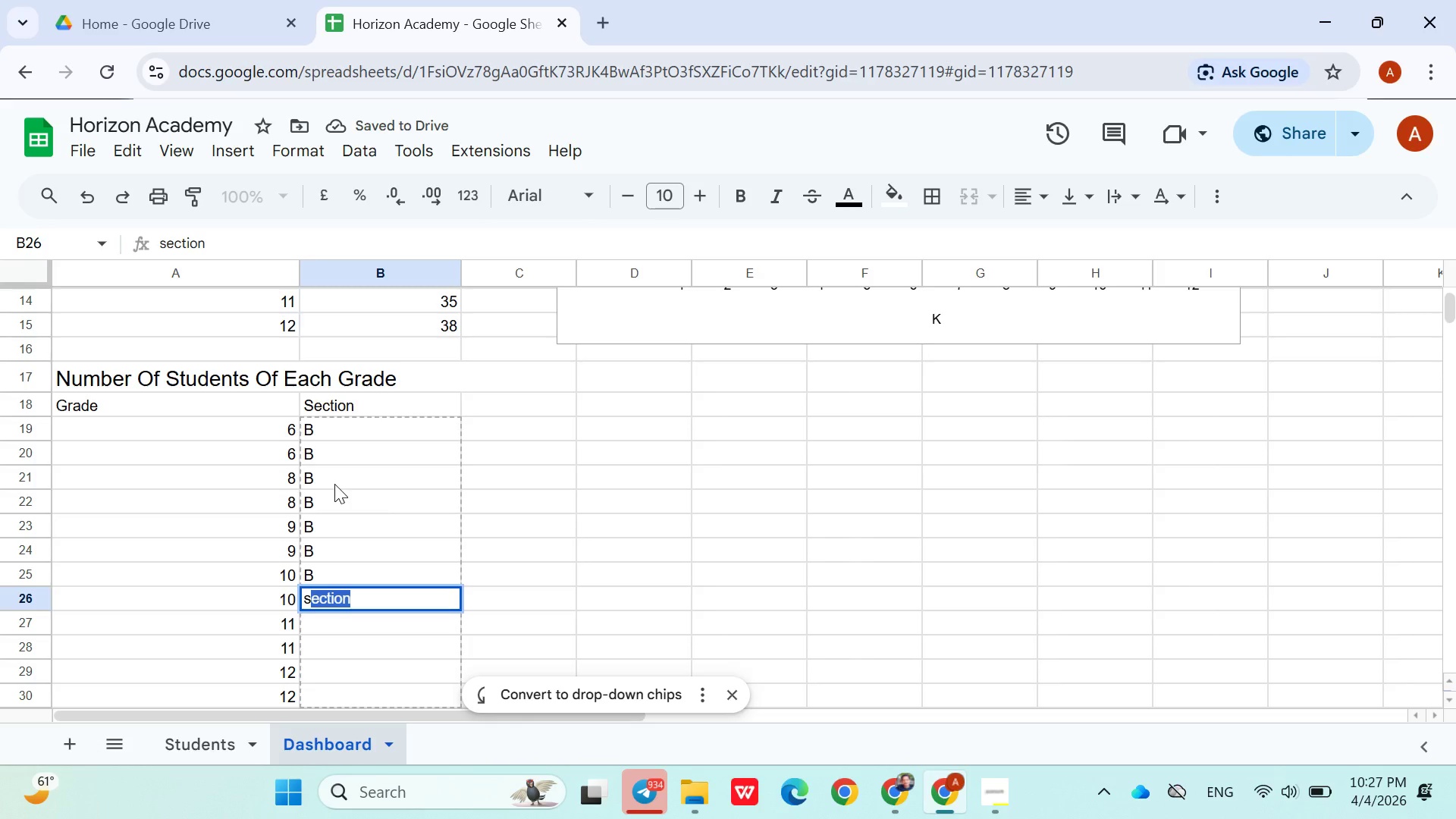 
key(ArrowDown)
 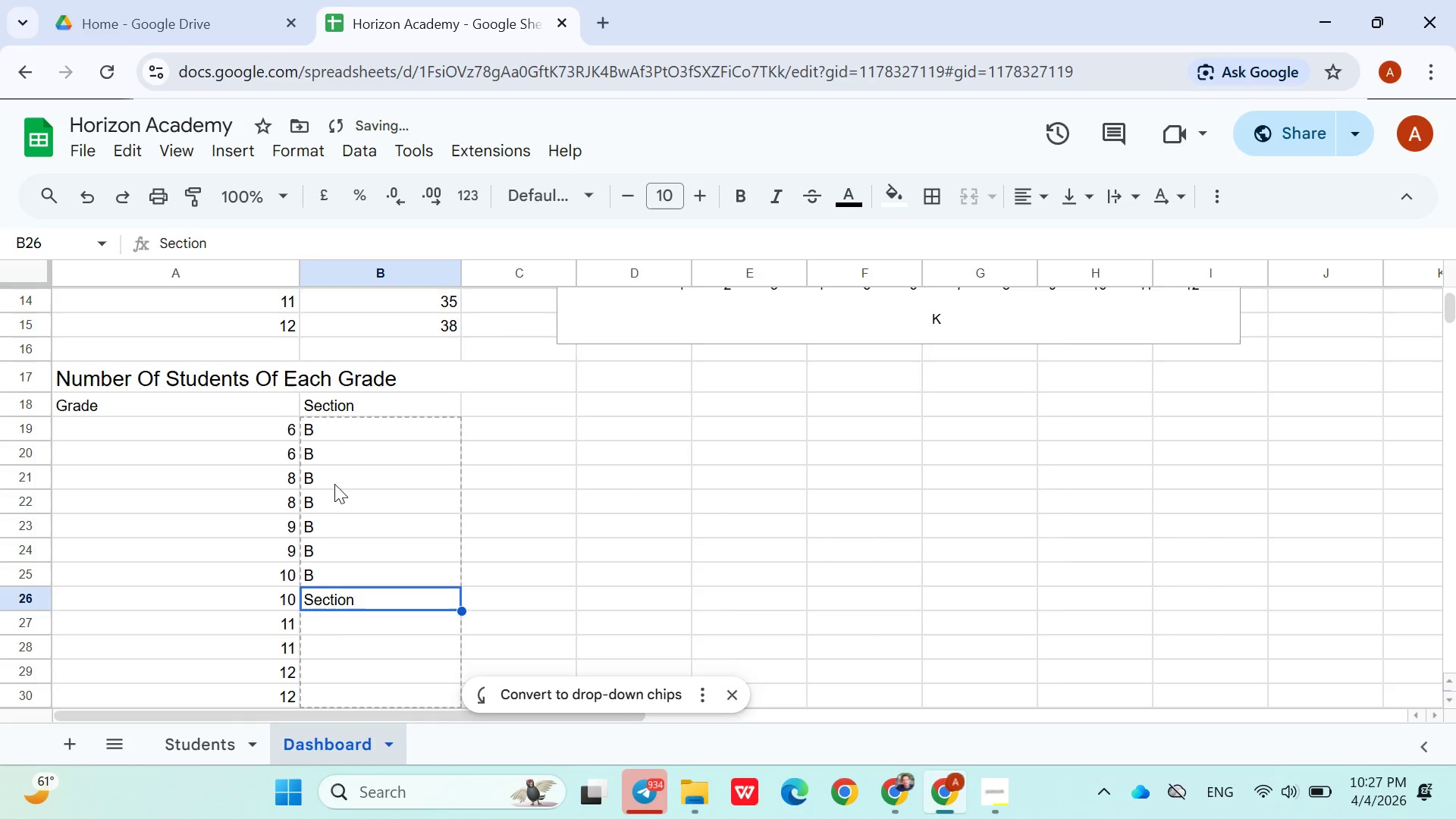 
key(ArrowUp)
 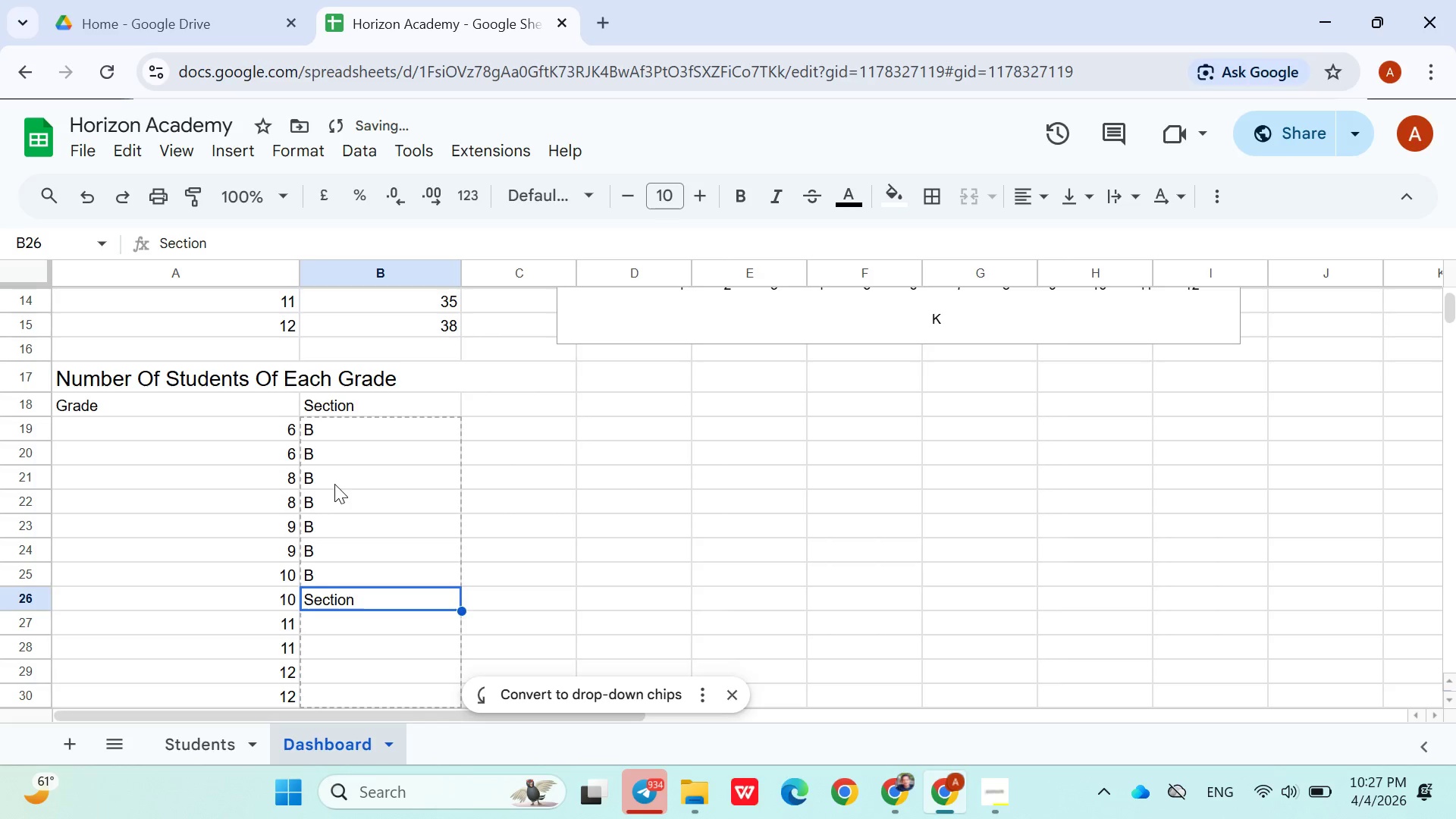 
key(Backspace)
 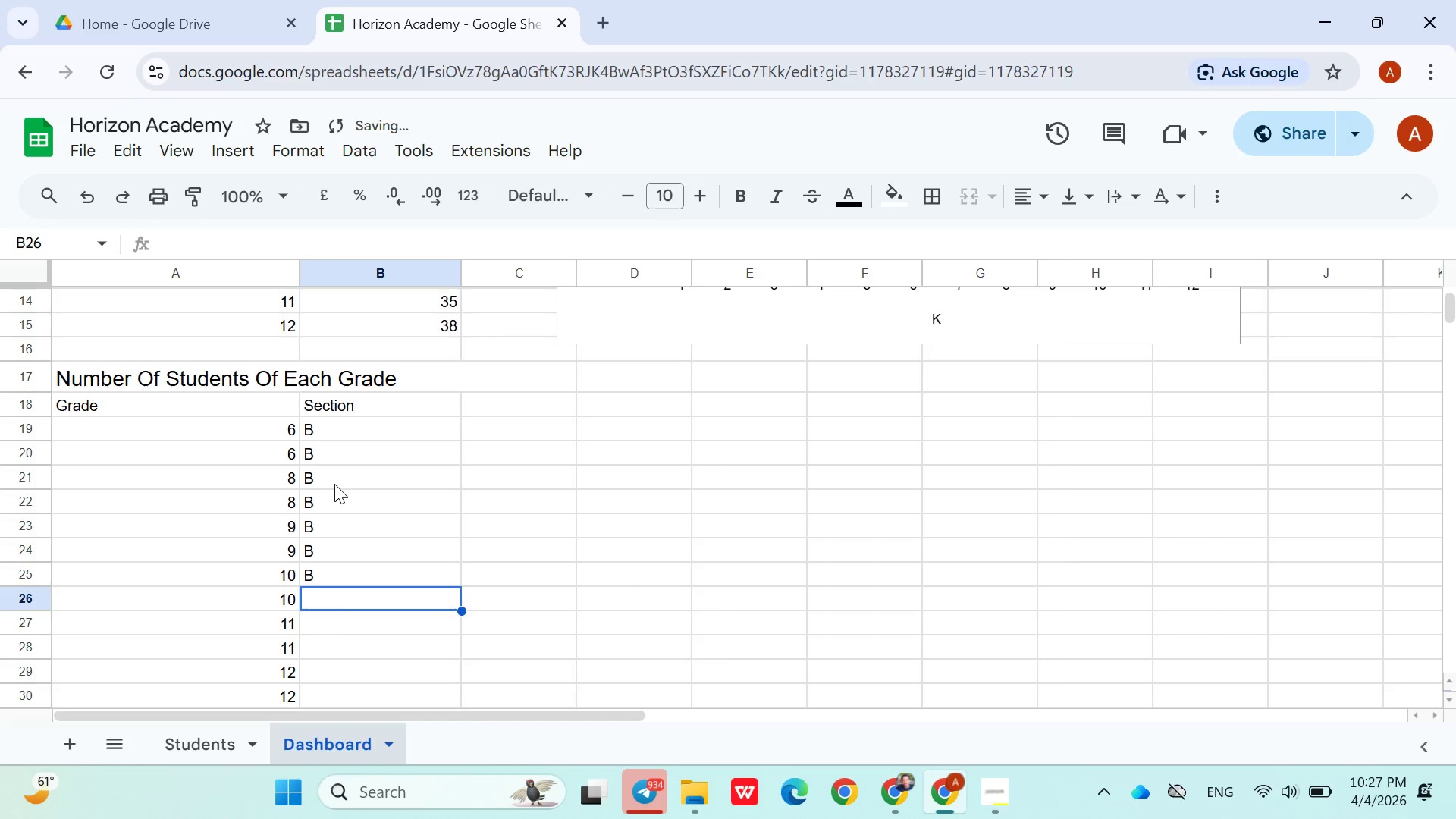 
key(Shift+A)
 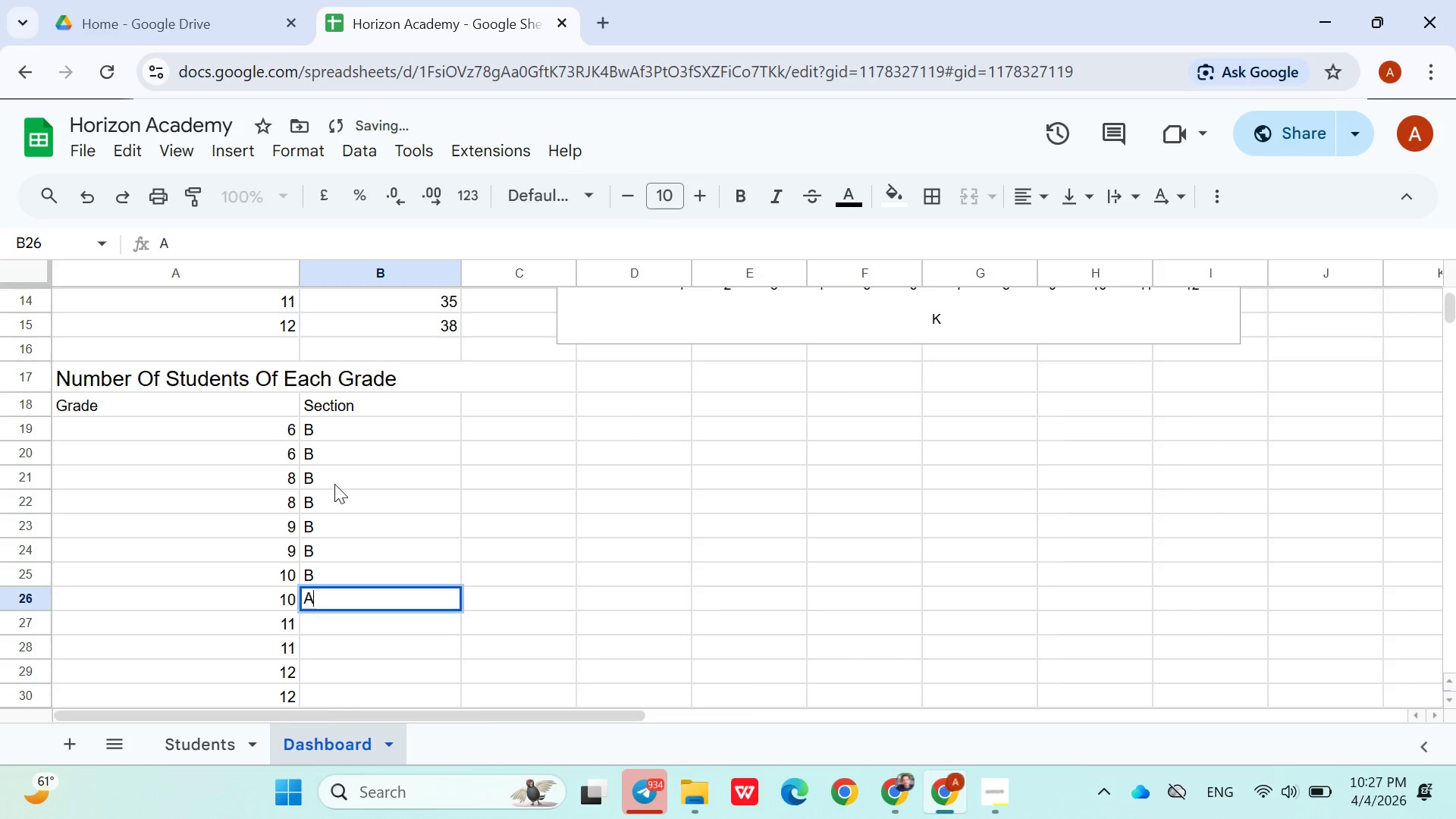 
key(ArrowDown)
 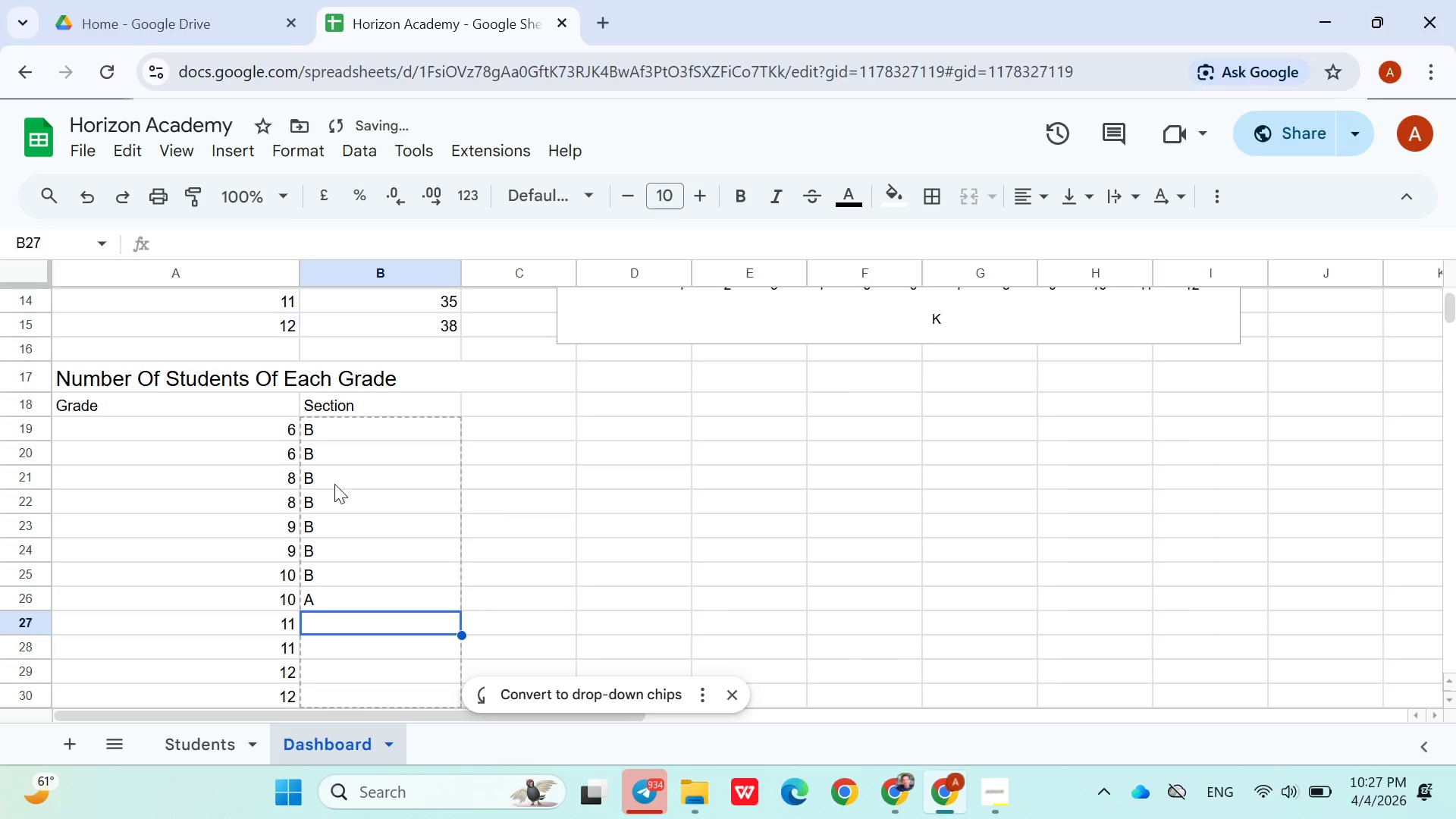 
key(A)
 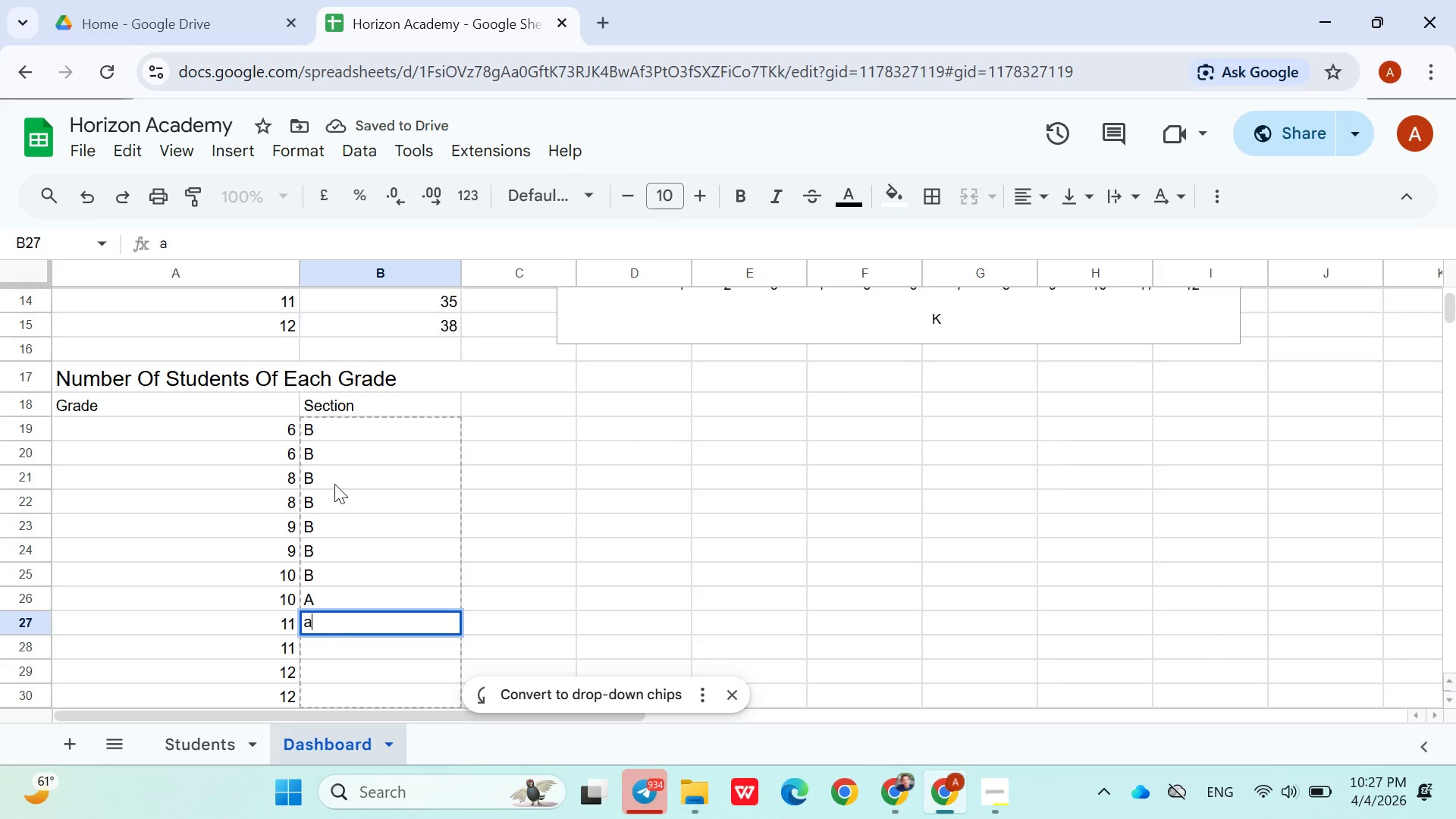 
key(ArrowDown)
 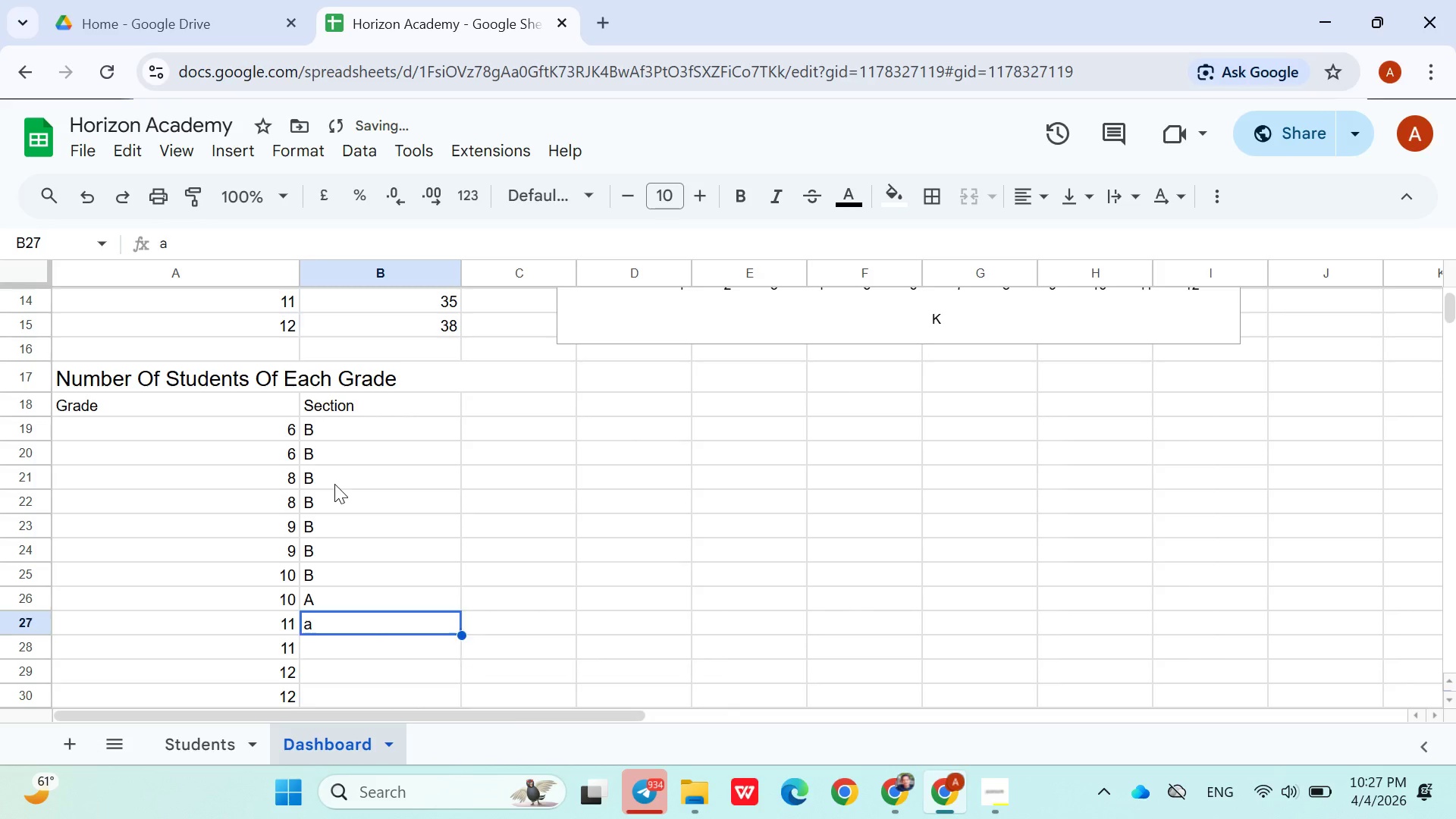 
key(ArrowUp)
 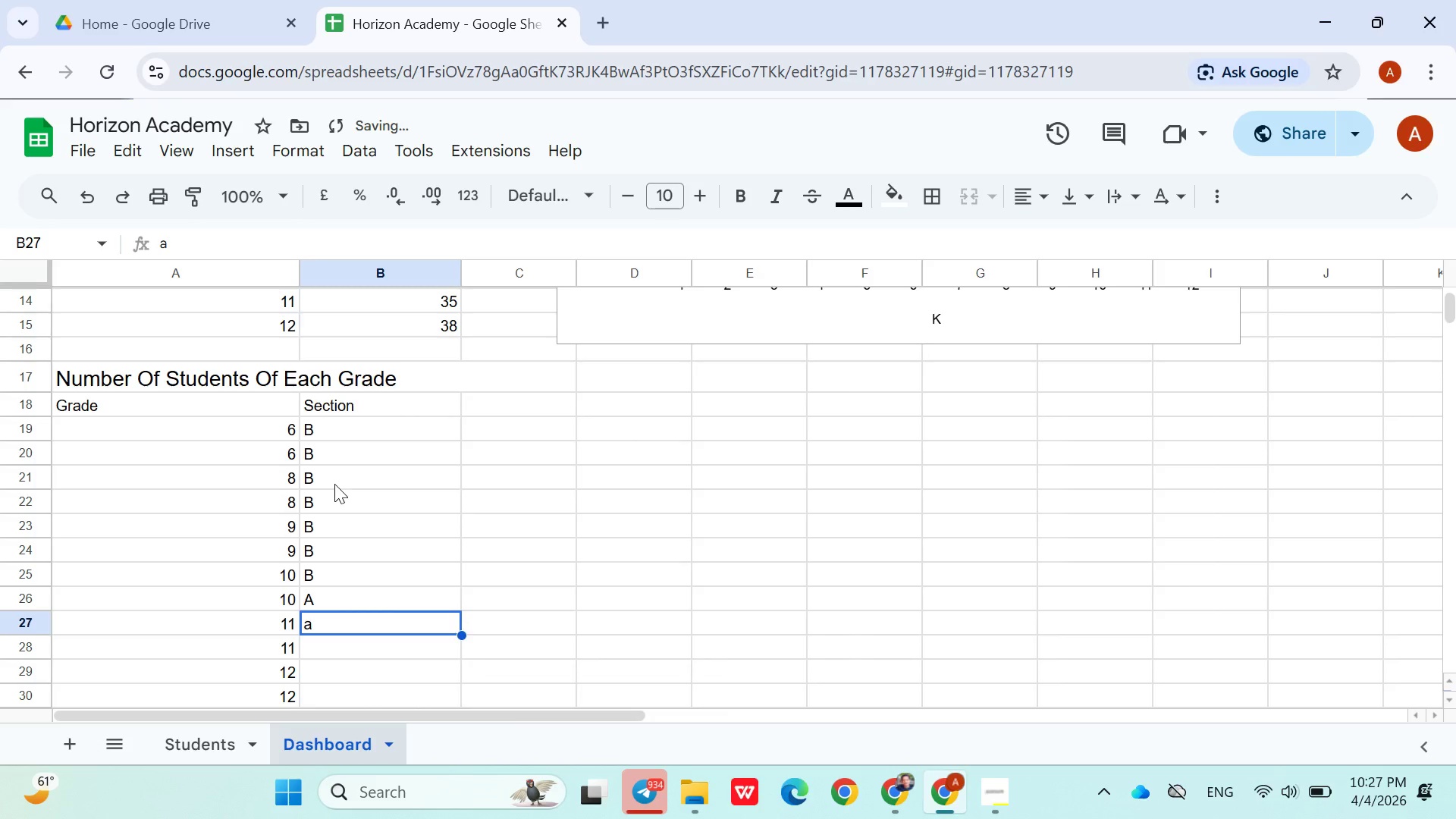 
type(AB)
 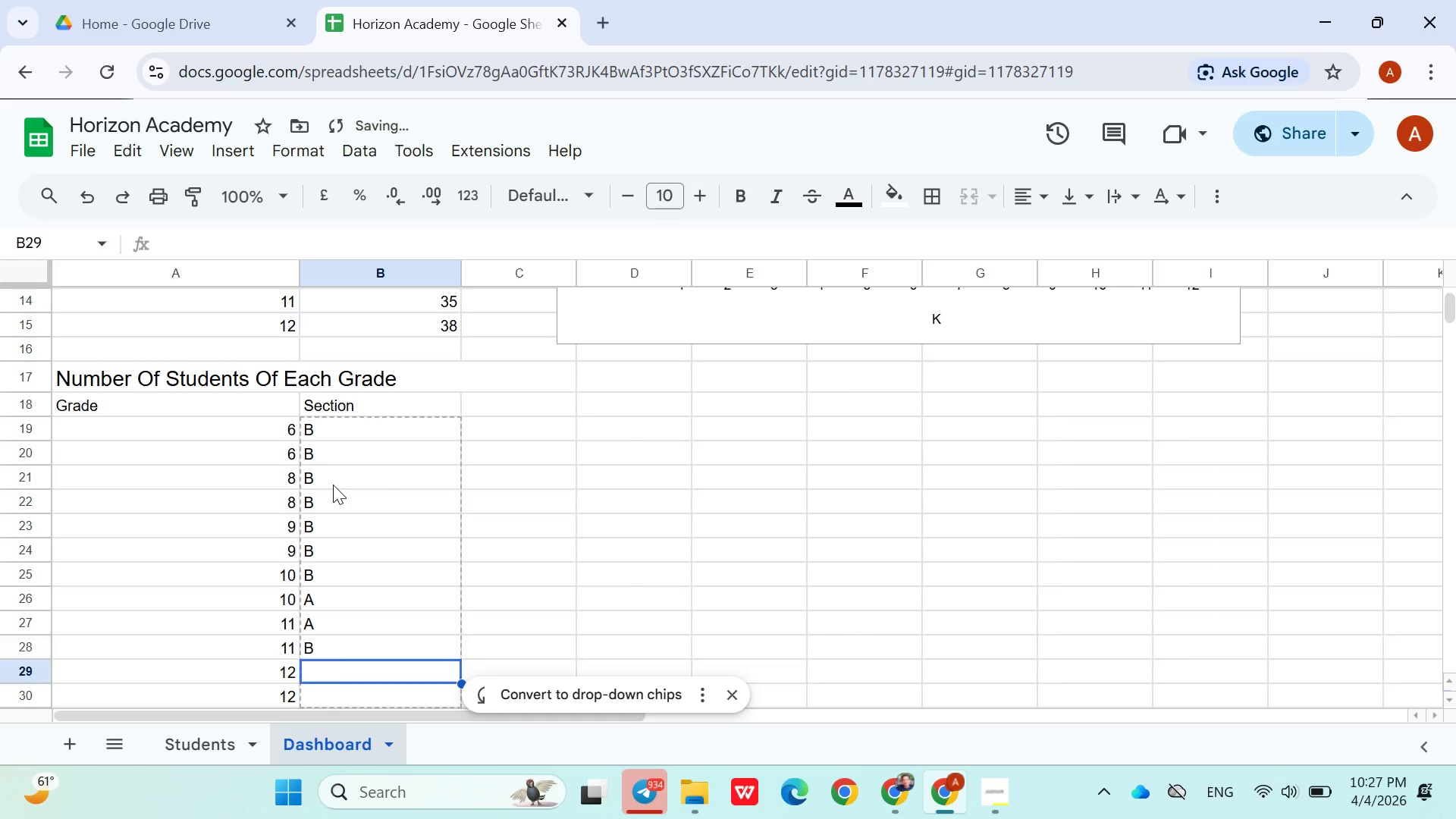 
hold_key(key=ArrowDown, duration=0.31)
 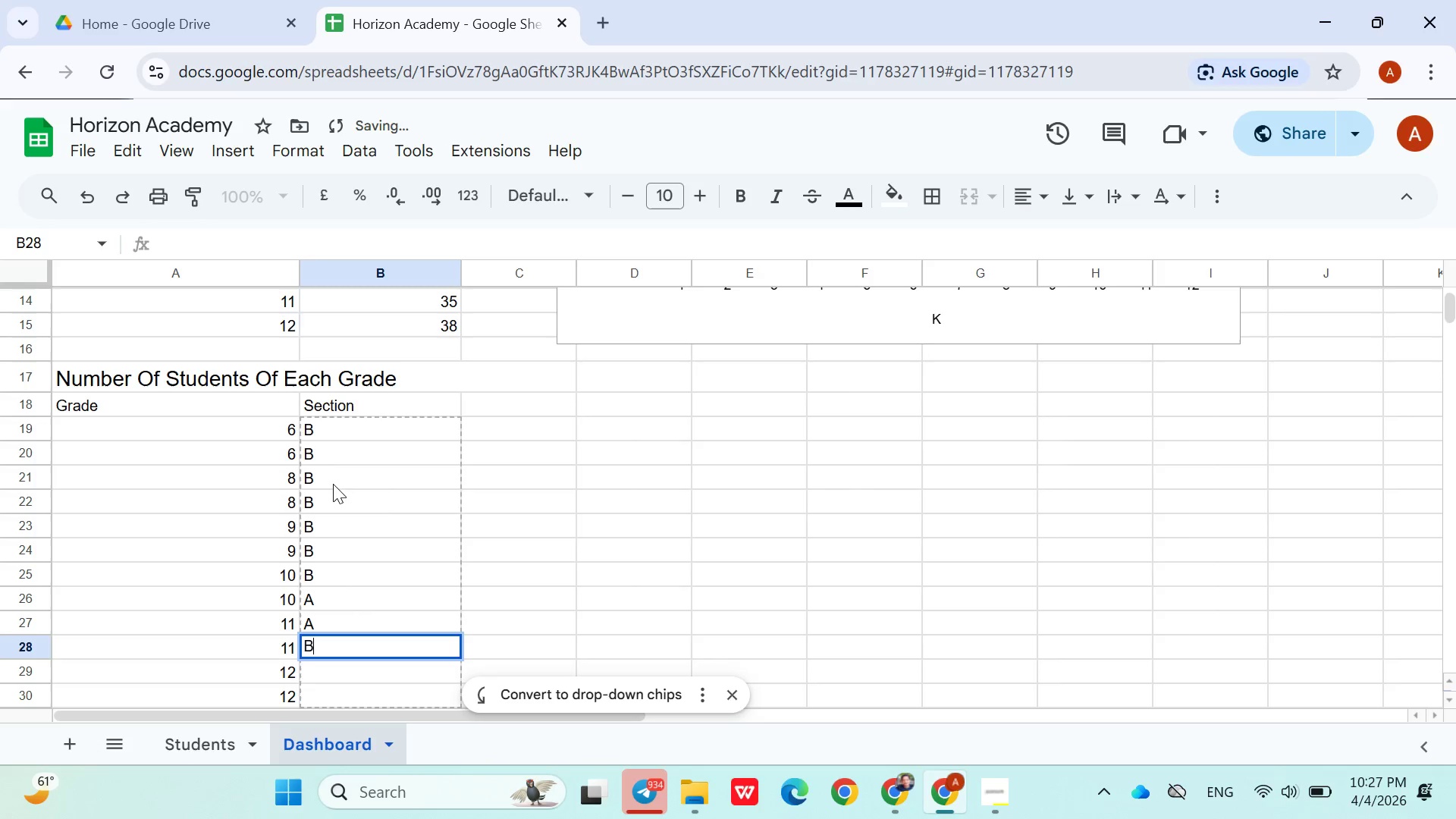 
key(ArrowDown)
 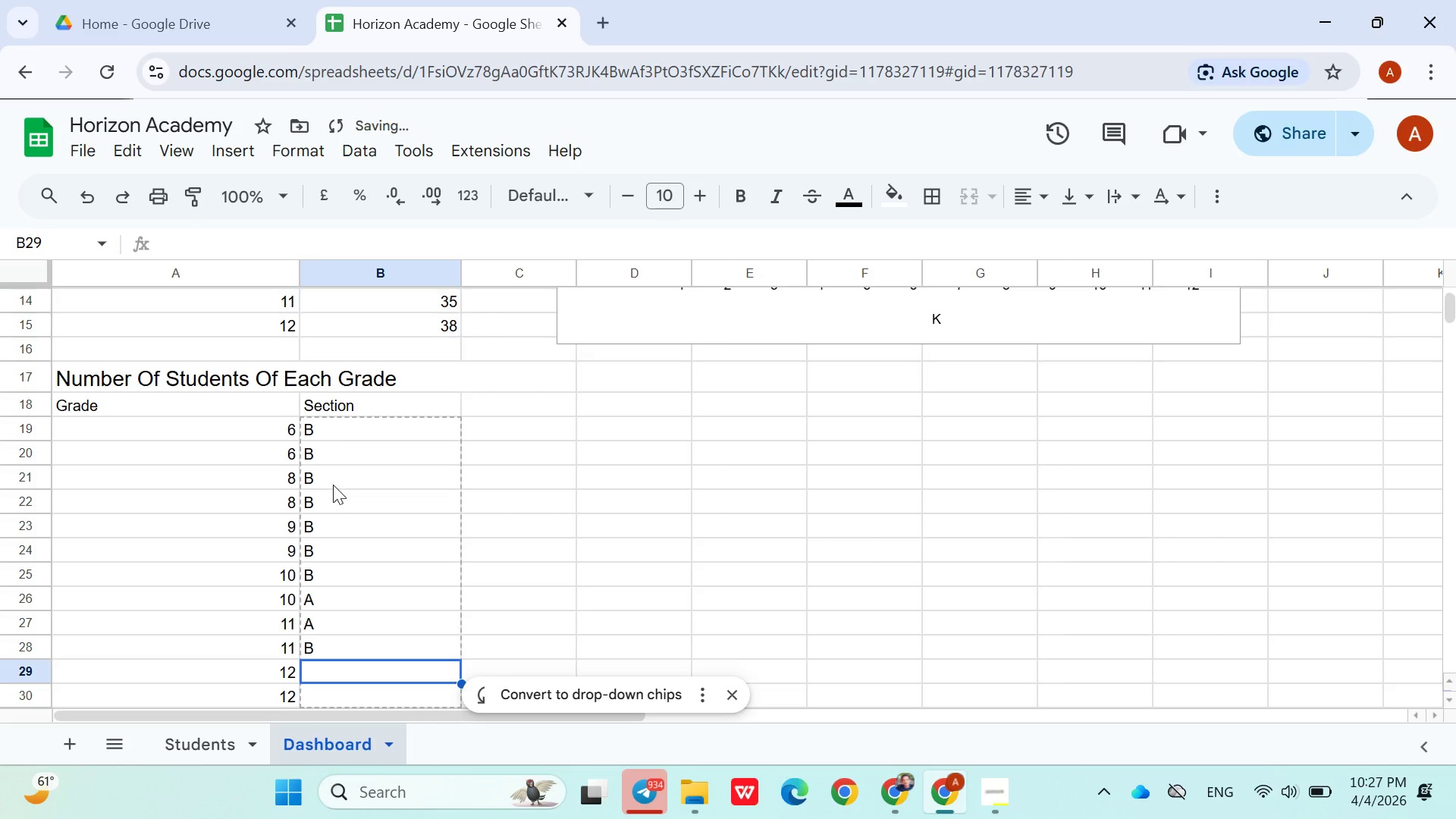 
hold_key(key=ShiftLeft, duration=1.52)
 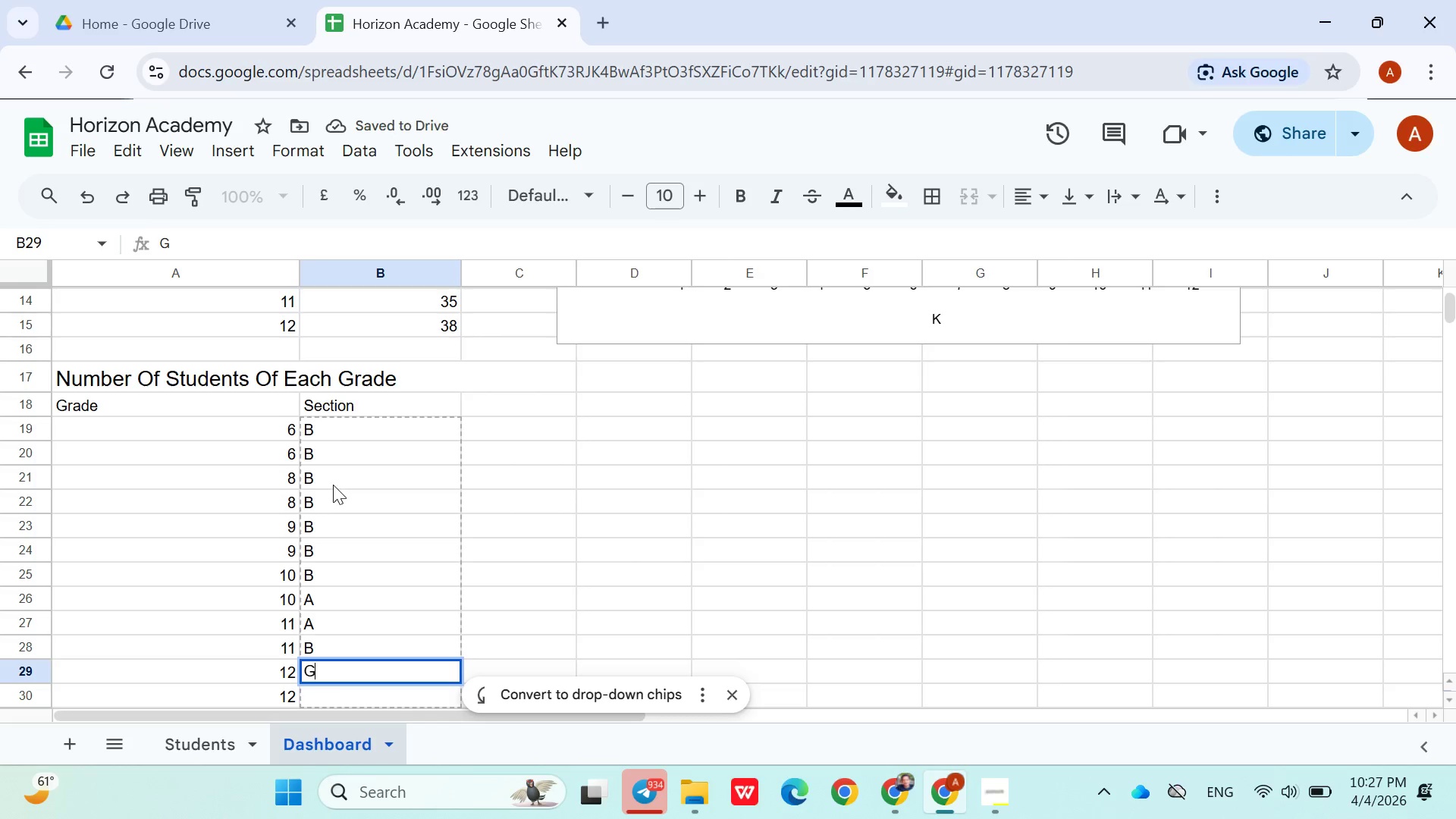 
key(Shift+G)
 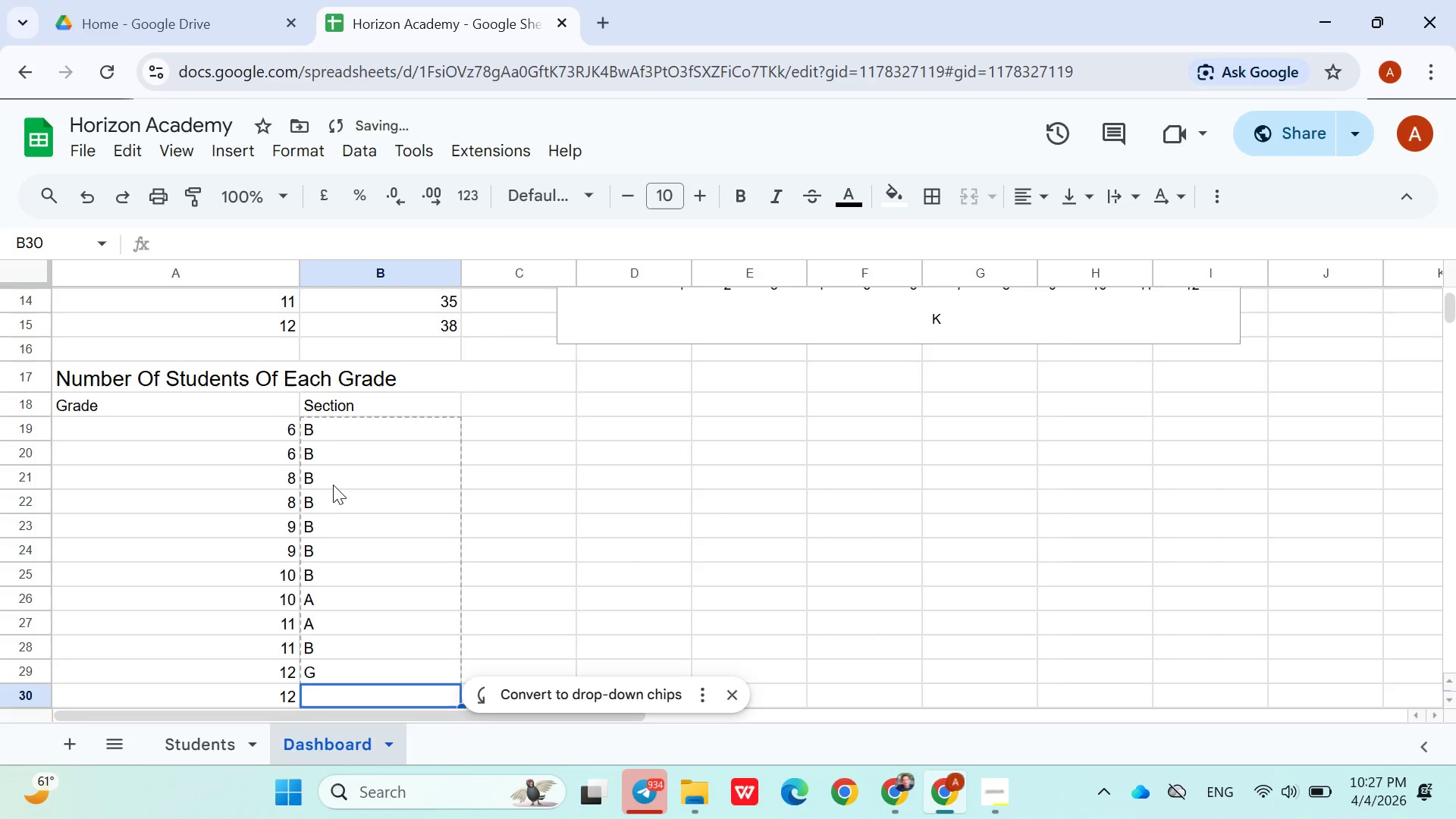 
key(ArrowDown)
 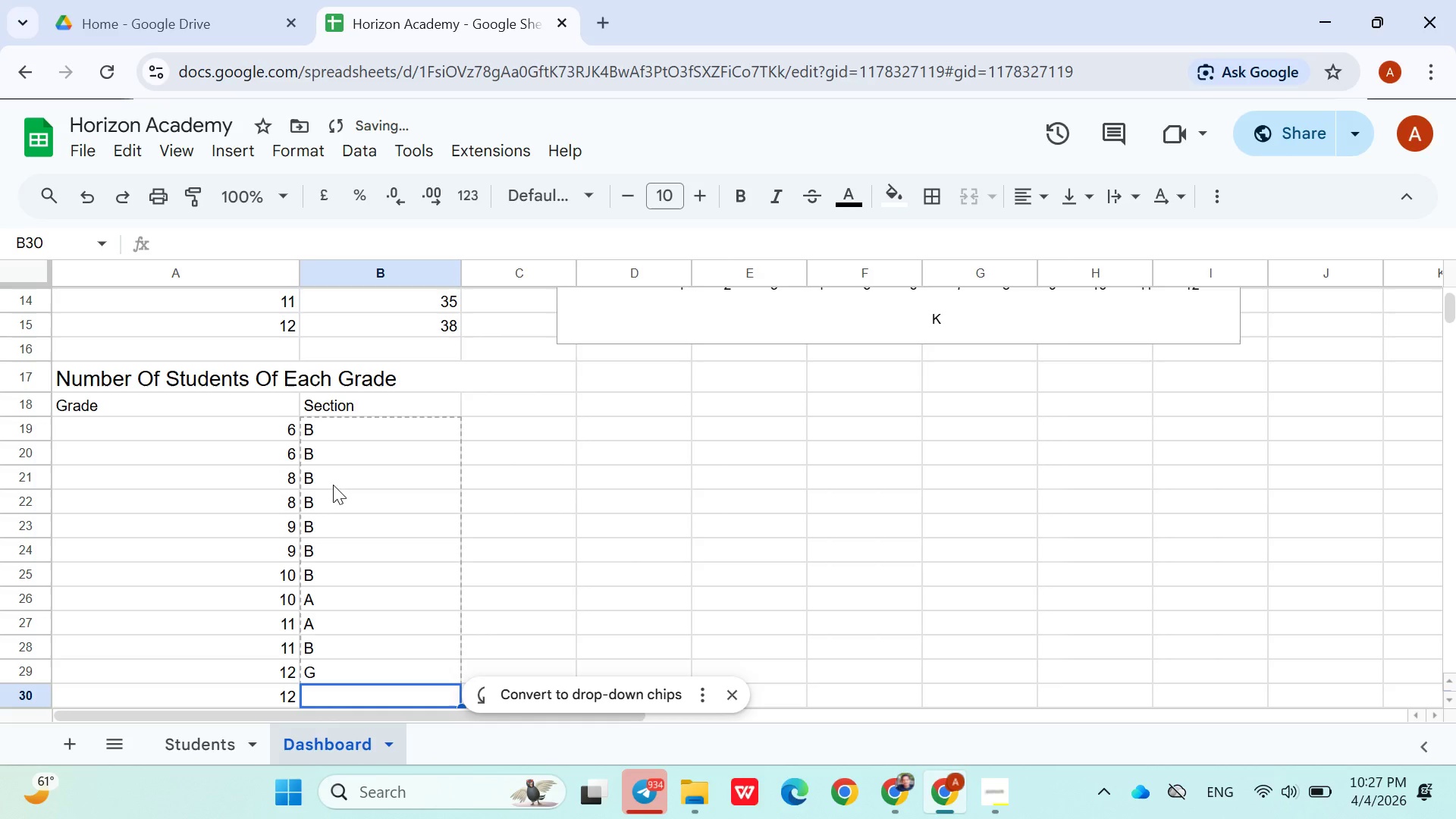 
key(Shift+A)
 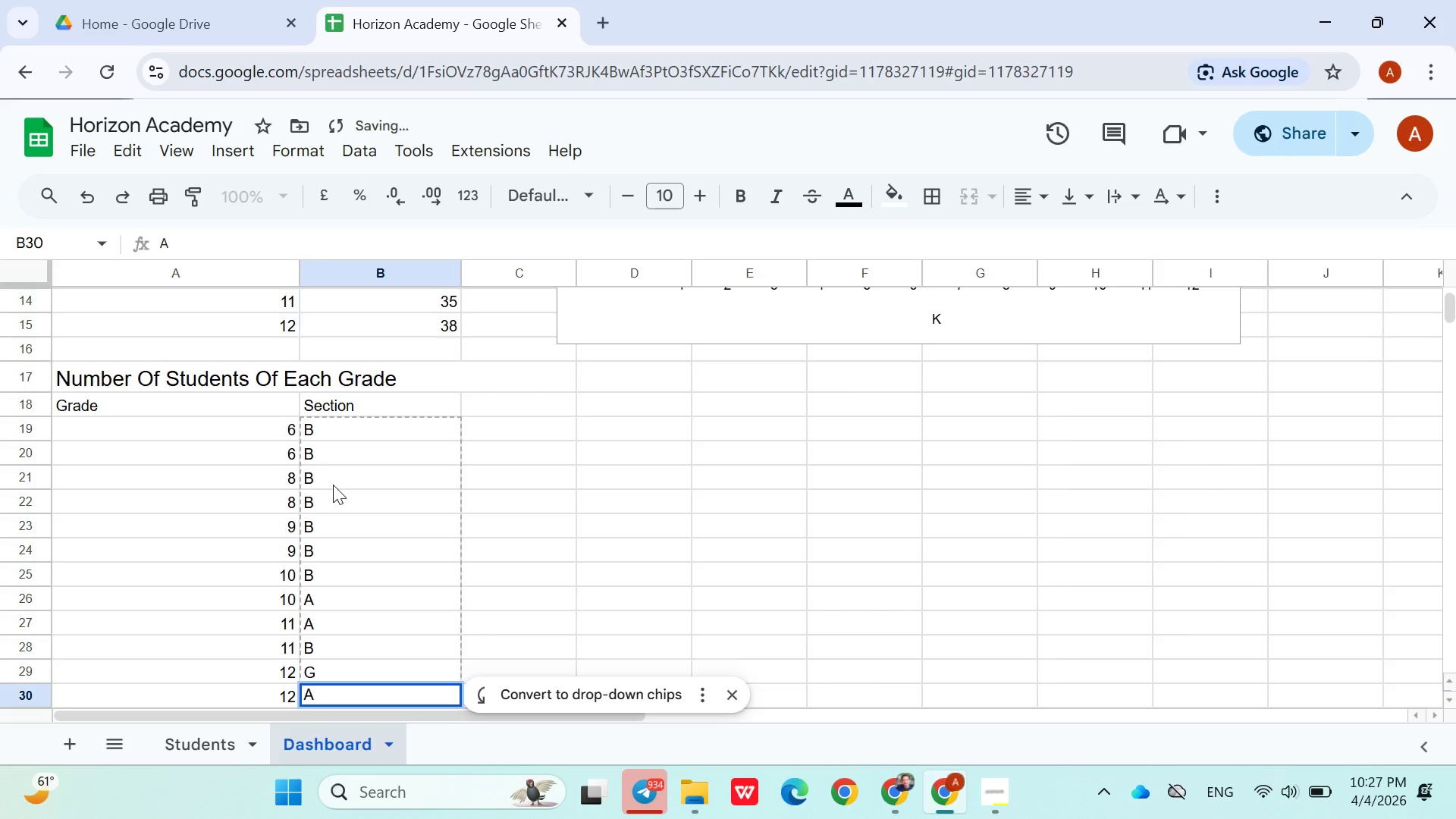 
key(ArrowDown)
 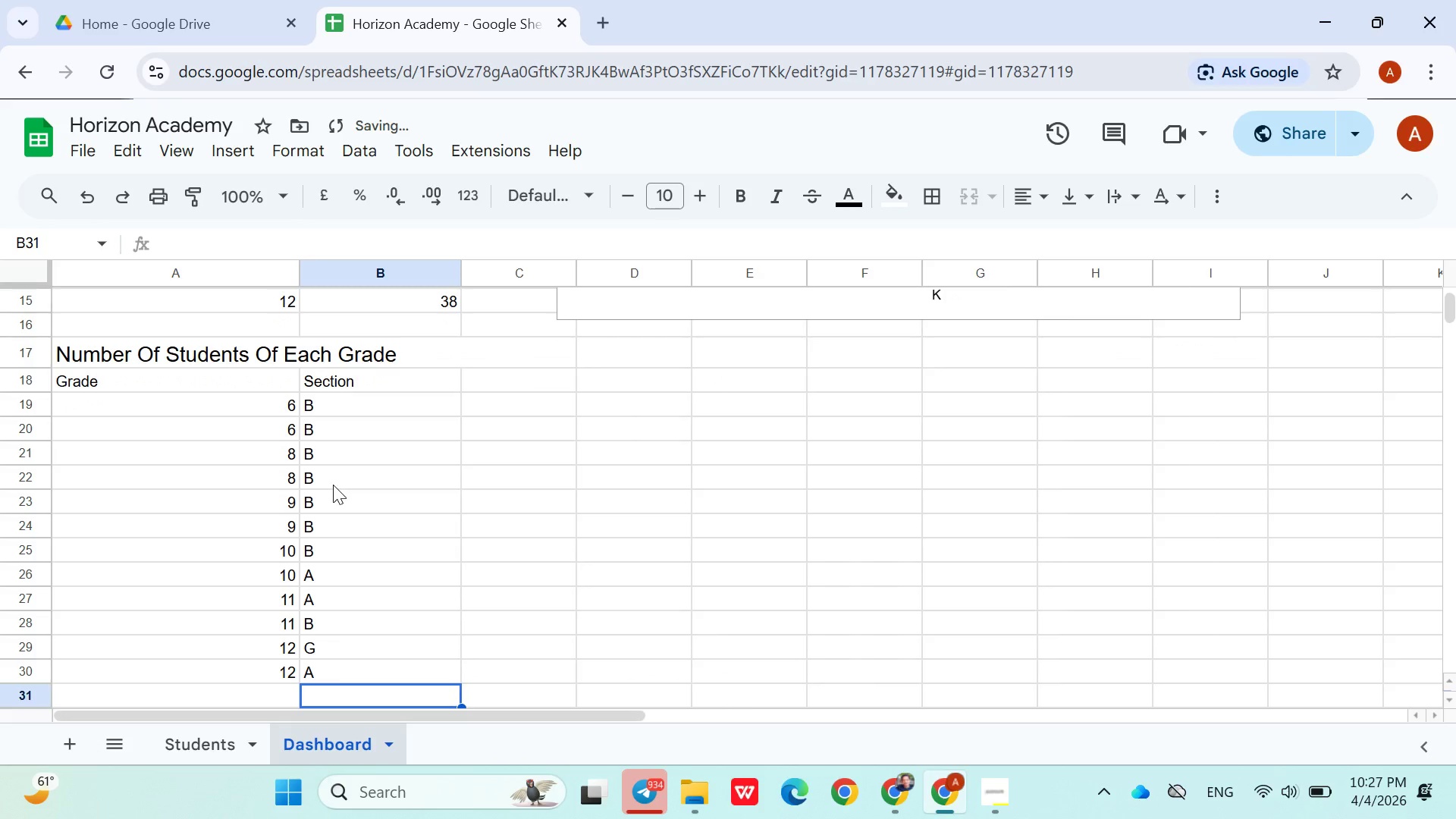 
hold_key(key=ArrowUp, duration=0.89)
 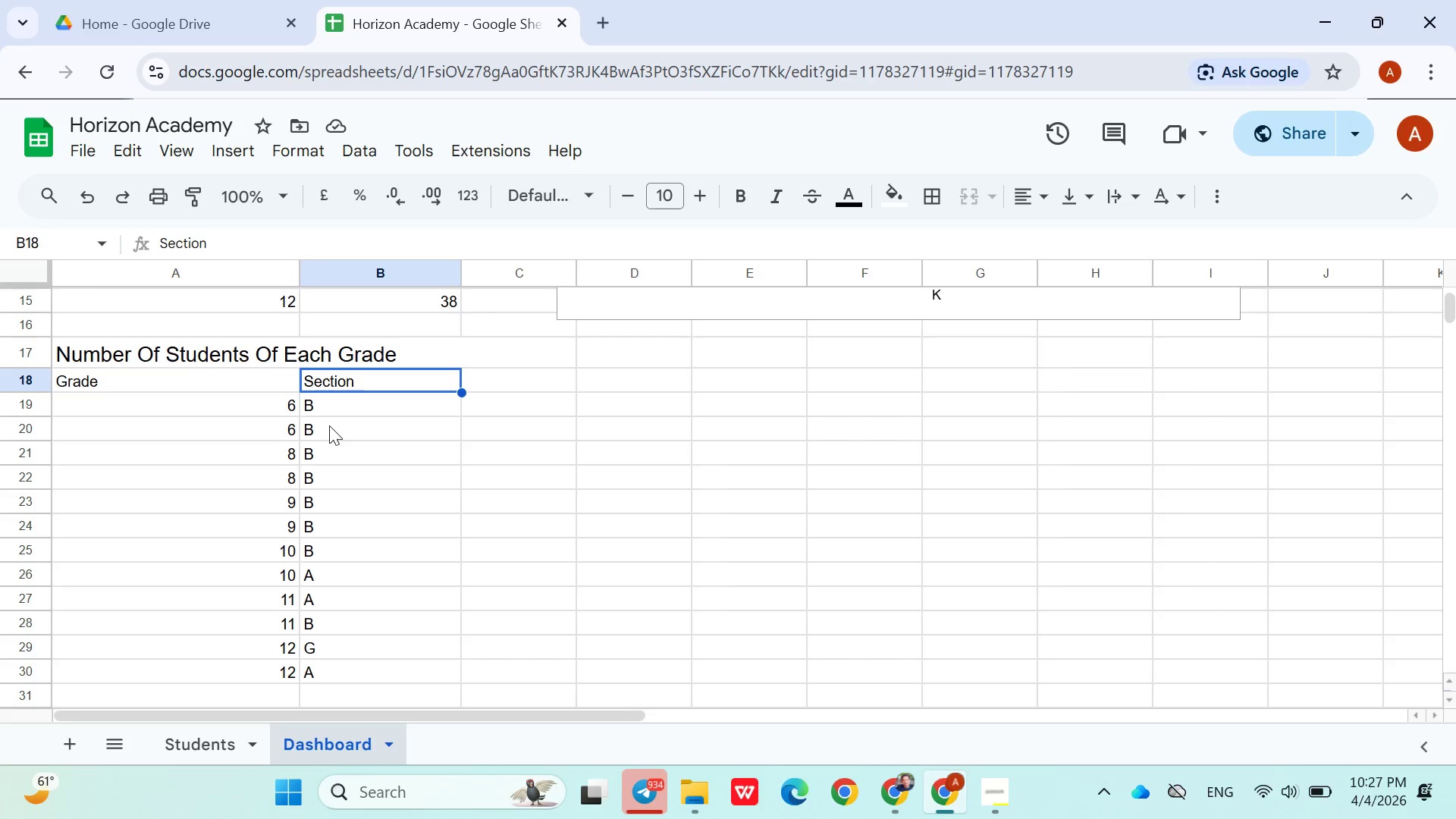 
wait(5.88)
 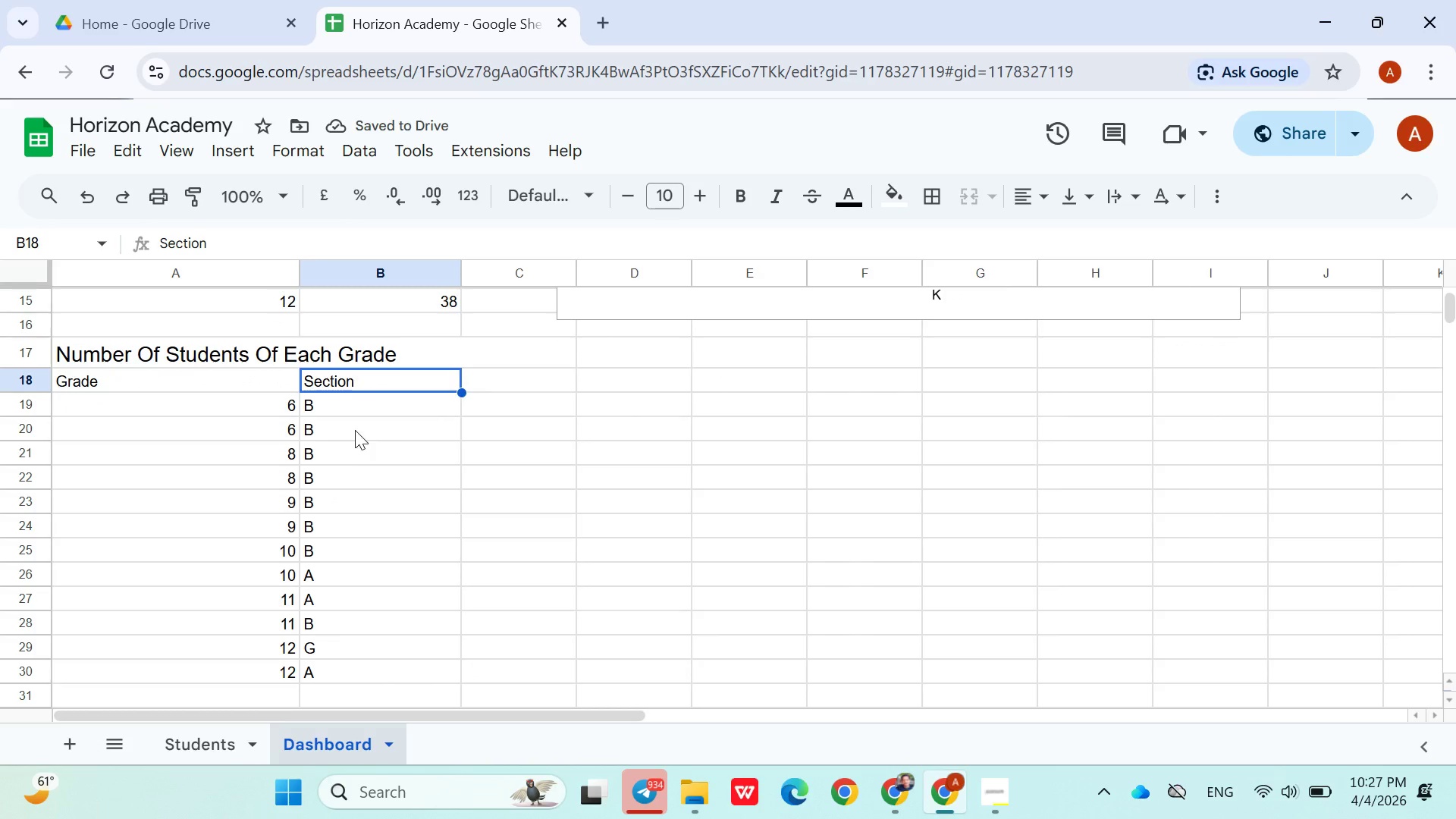 
double_click([319, 406])
 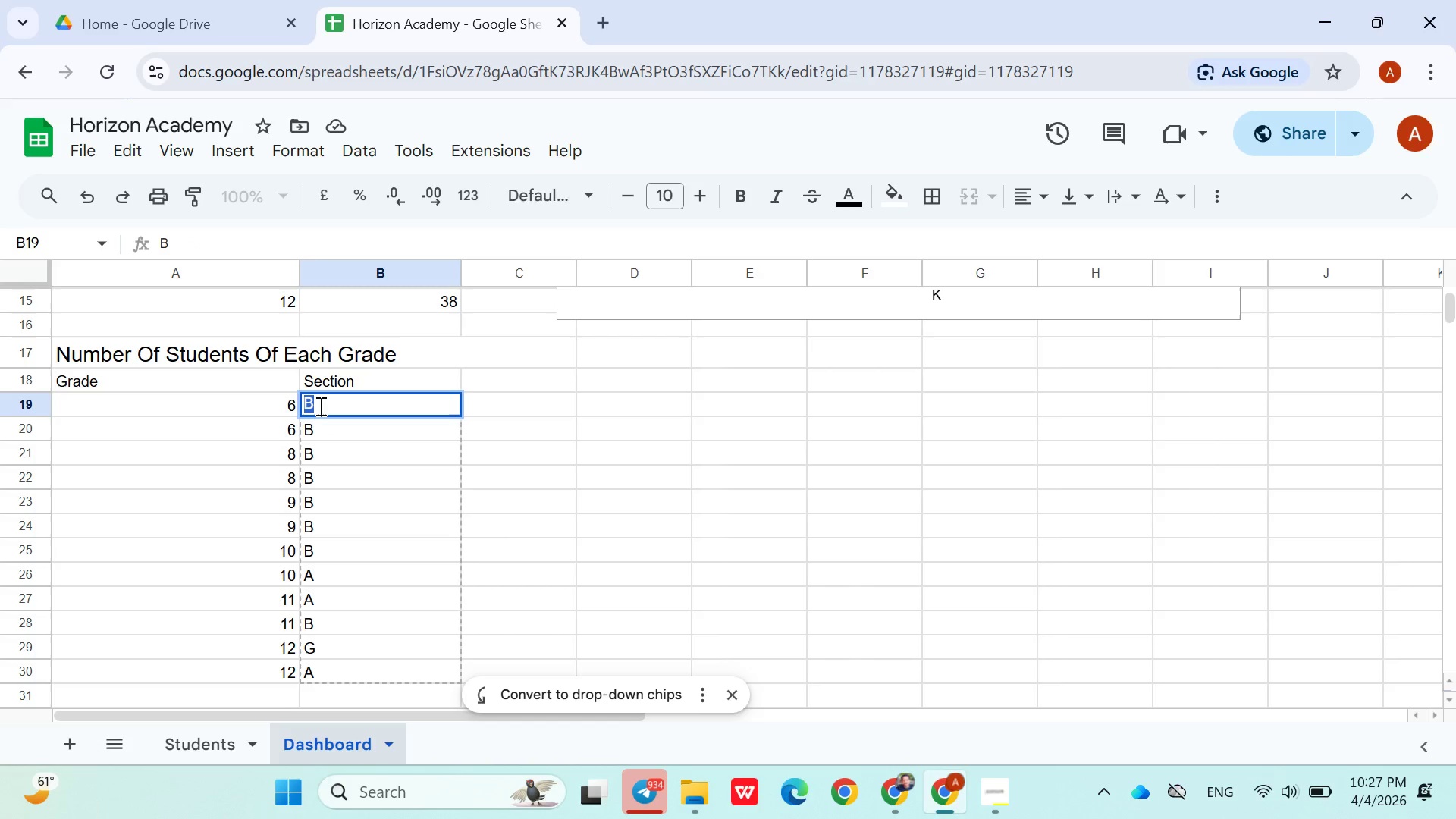 
triple_click([319, 406])
 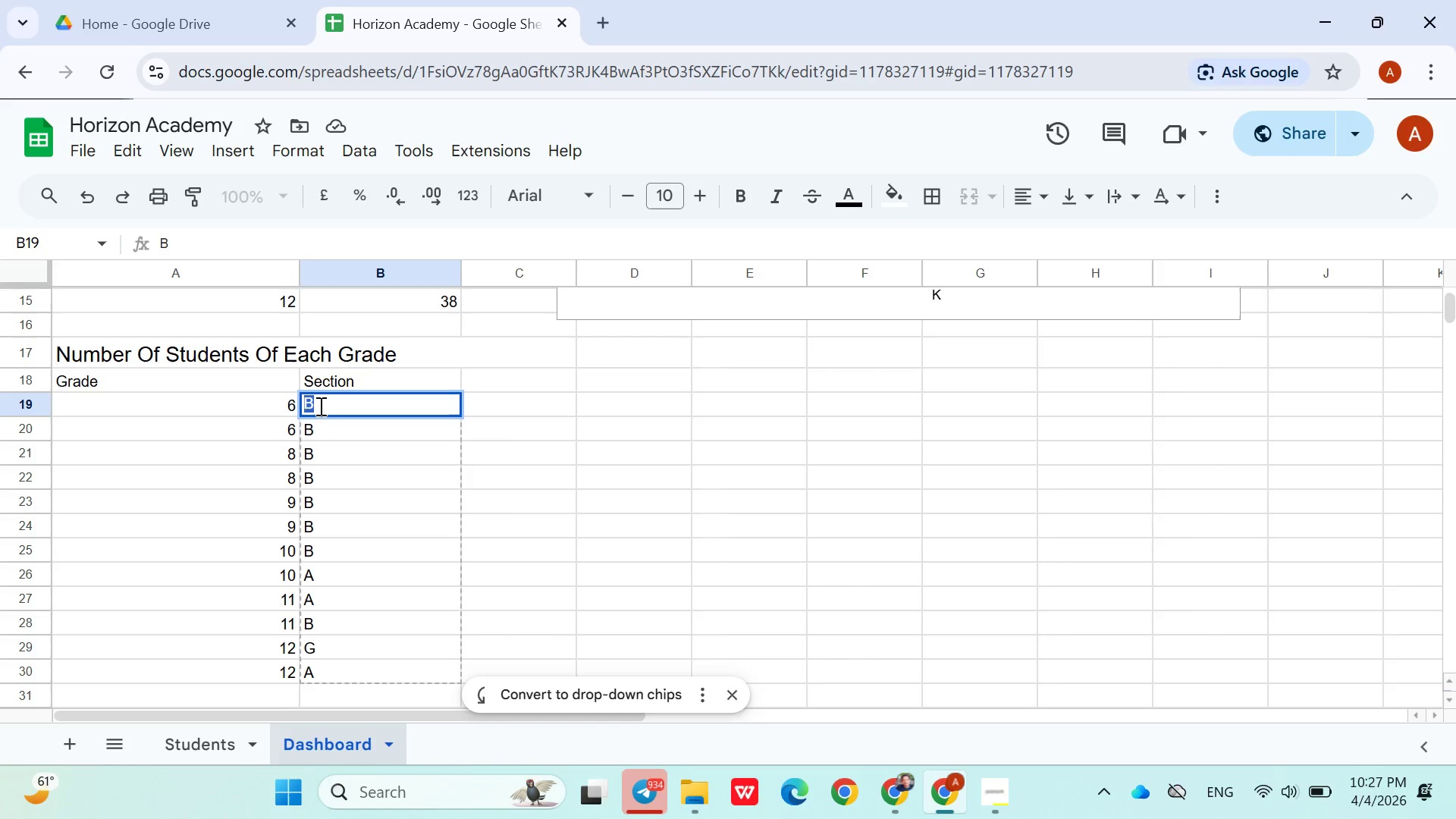 
key(Shift+A)
 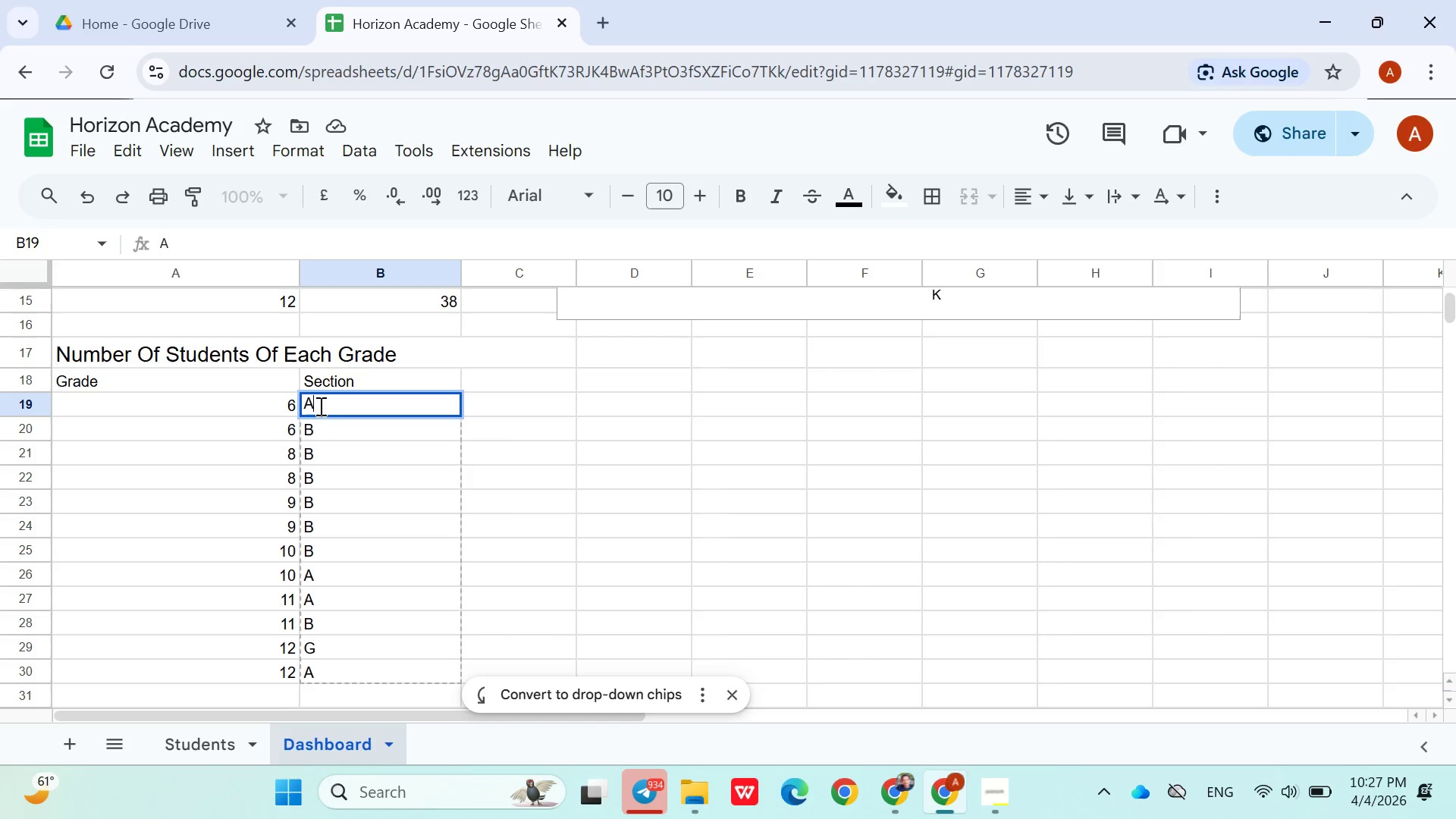 
key(ArrowDown)
 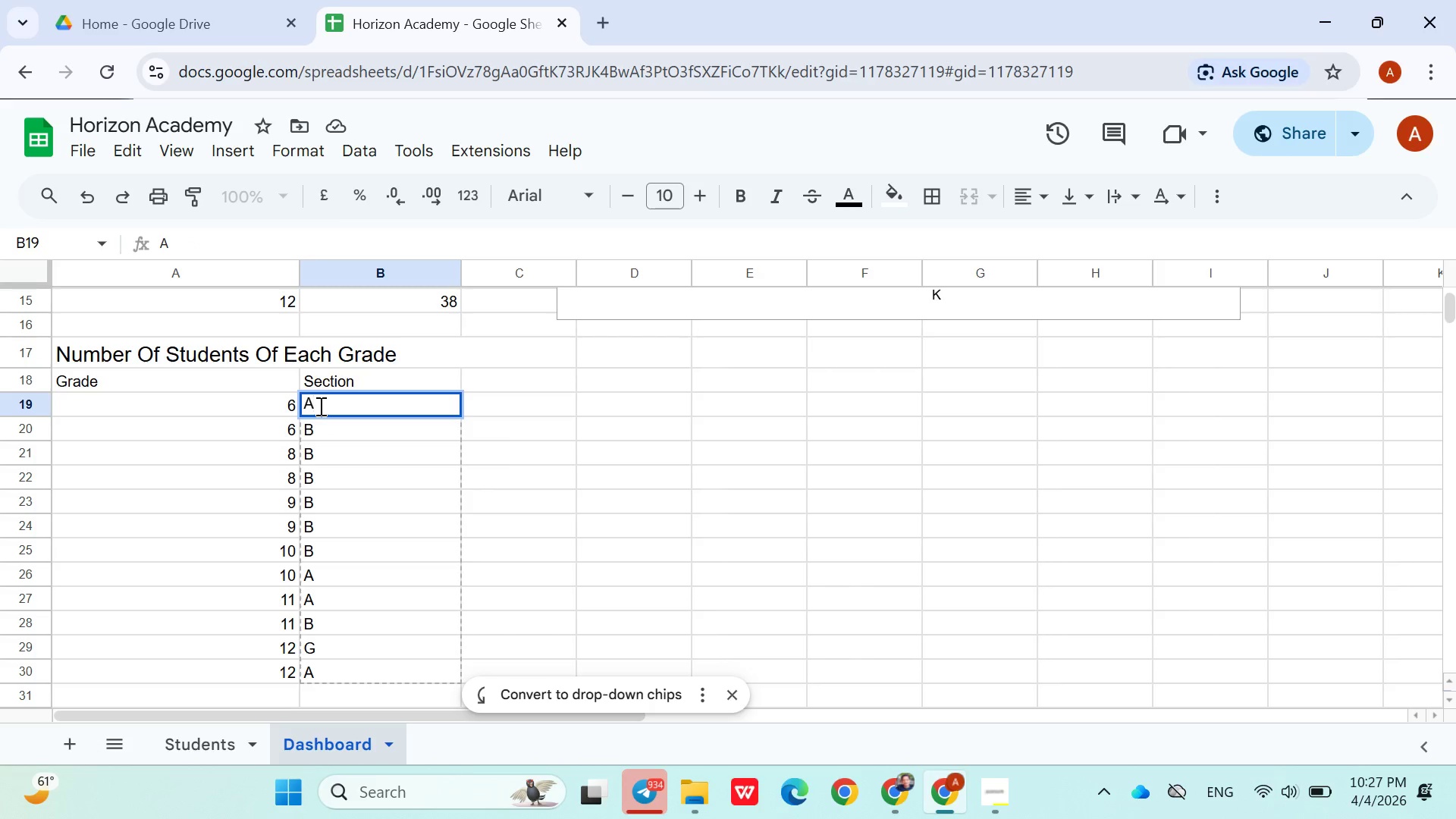 
key(ArrowDown)
 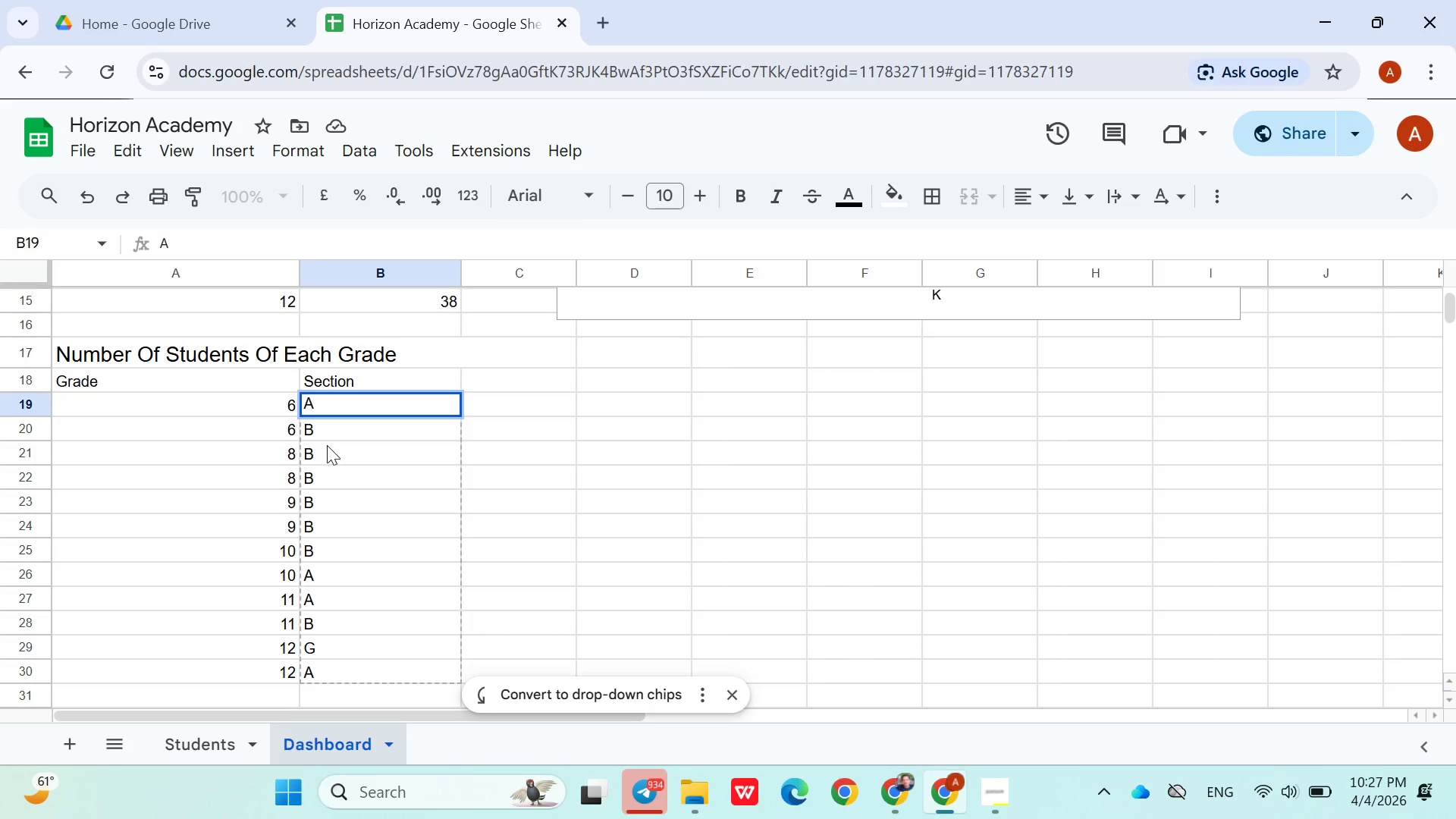 
double_click([323, 449])
 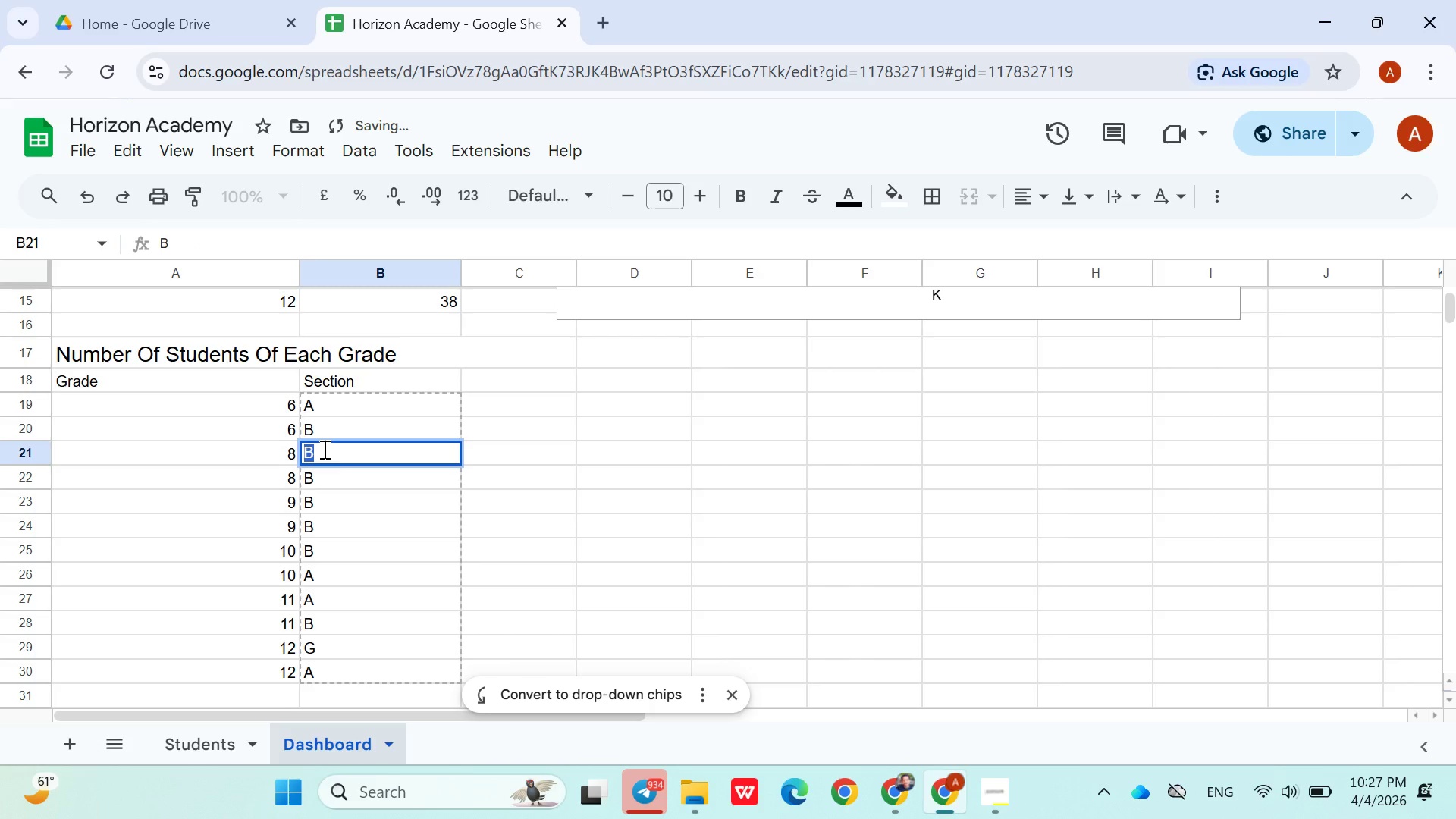 
triple_click([323, 449])
 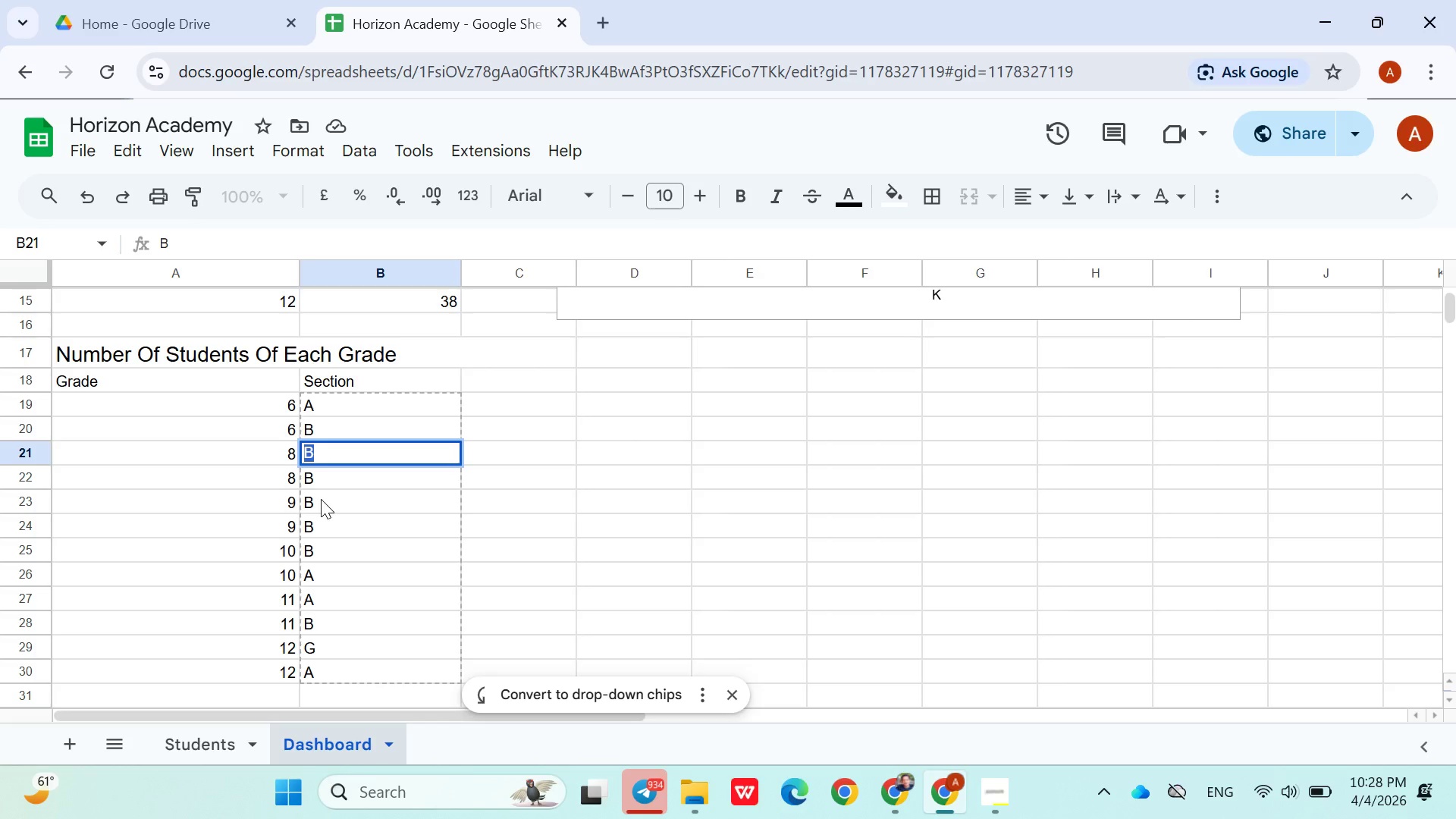 
wait(7.98)
 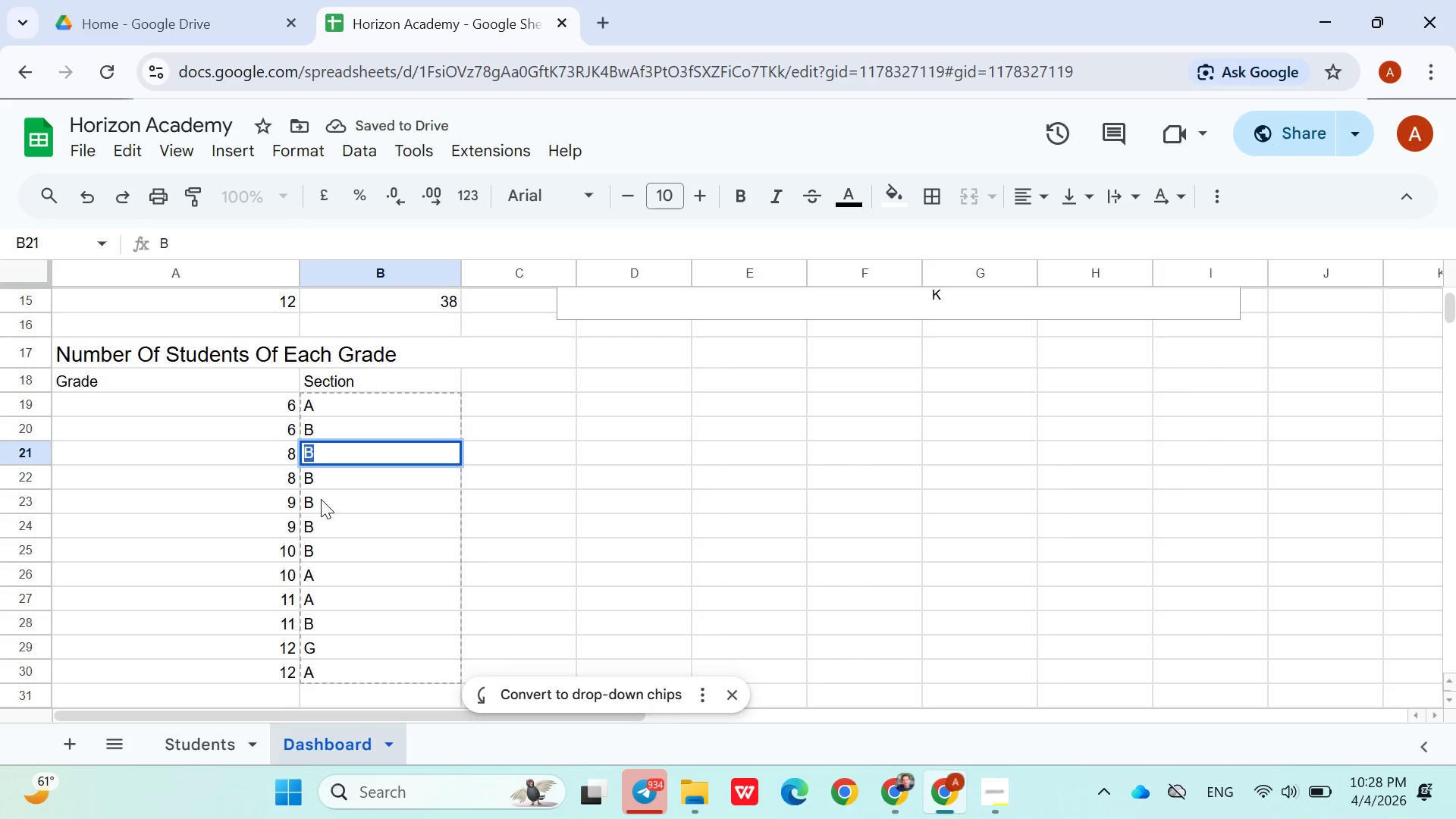 
left_click([384, 474])
 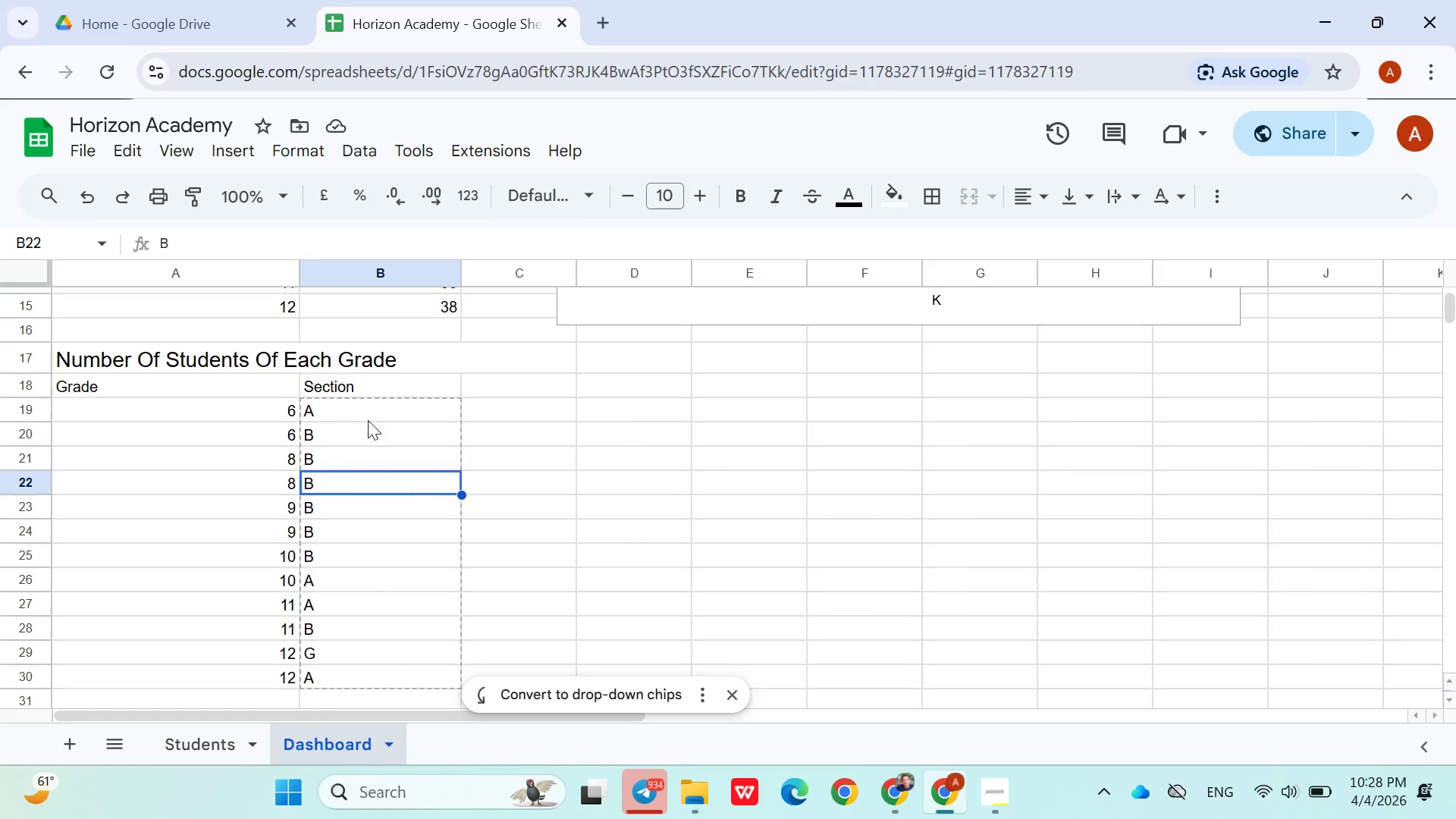 
double_click([362, 413])
 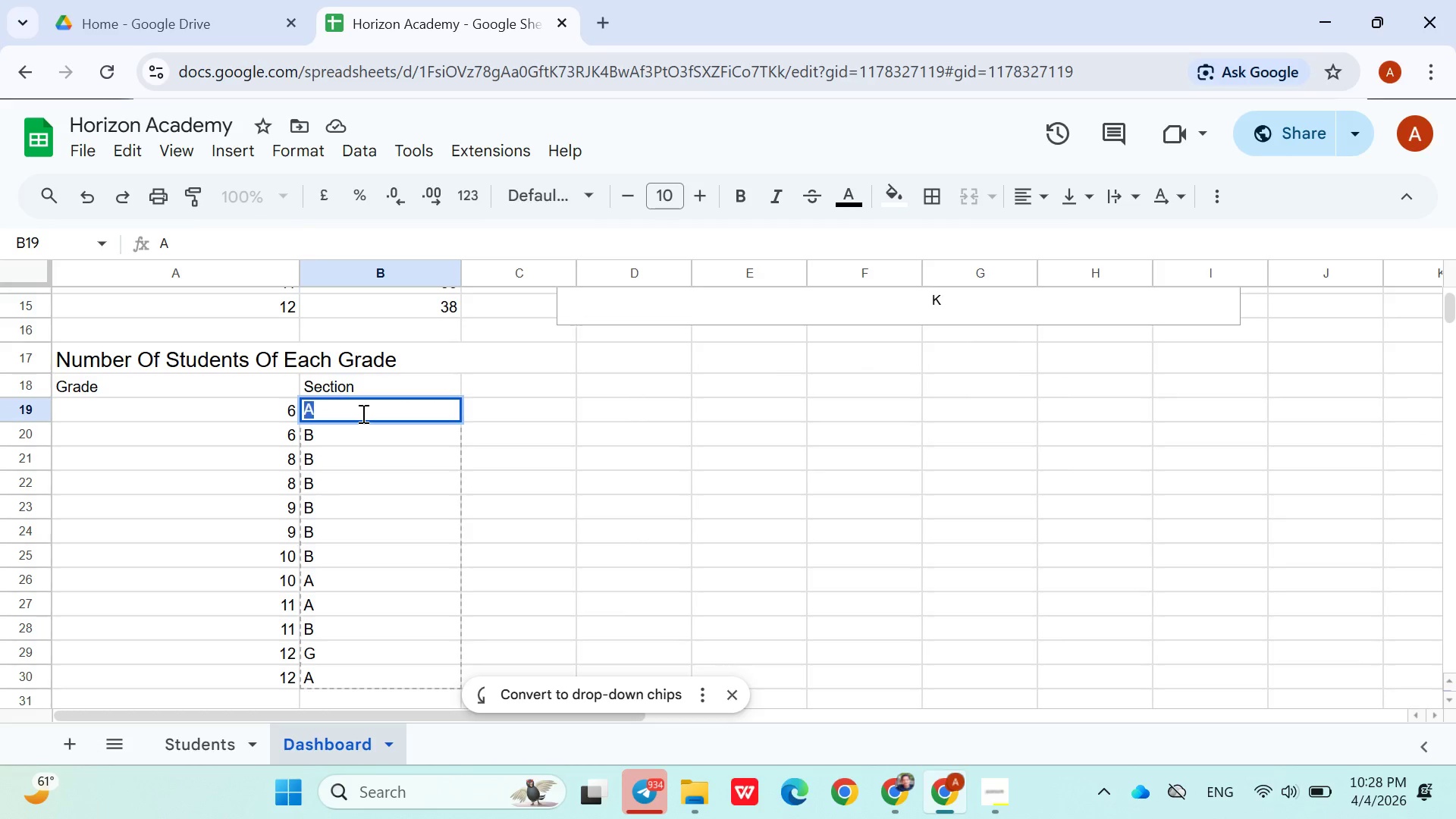 
triple_click([362, 413])
 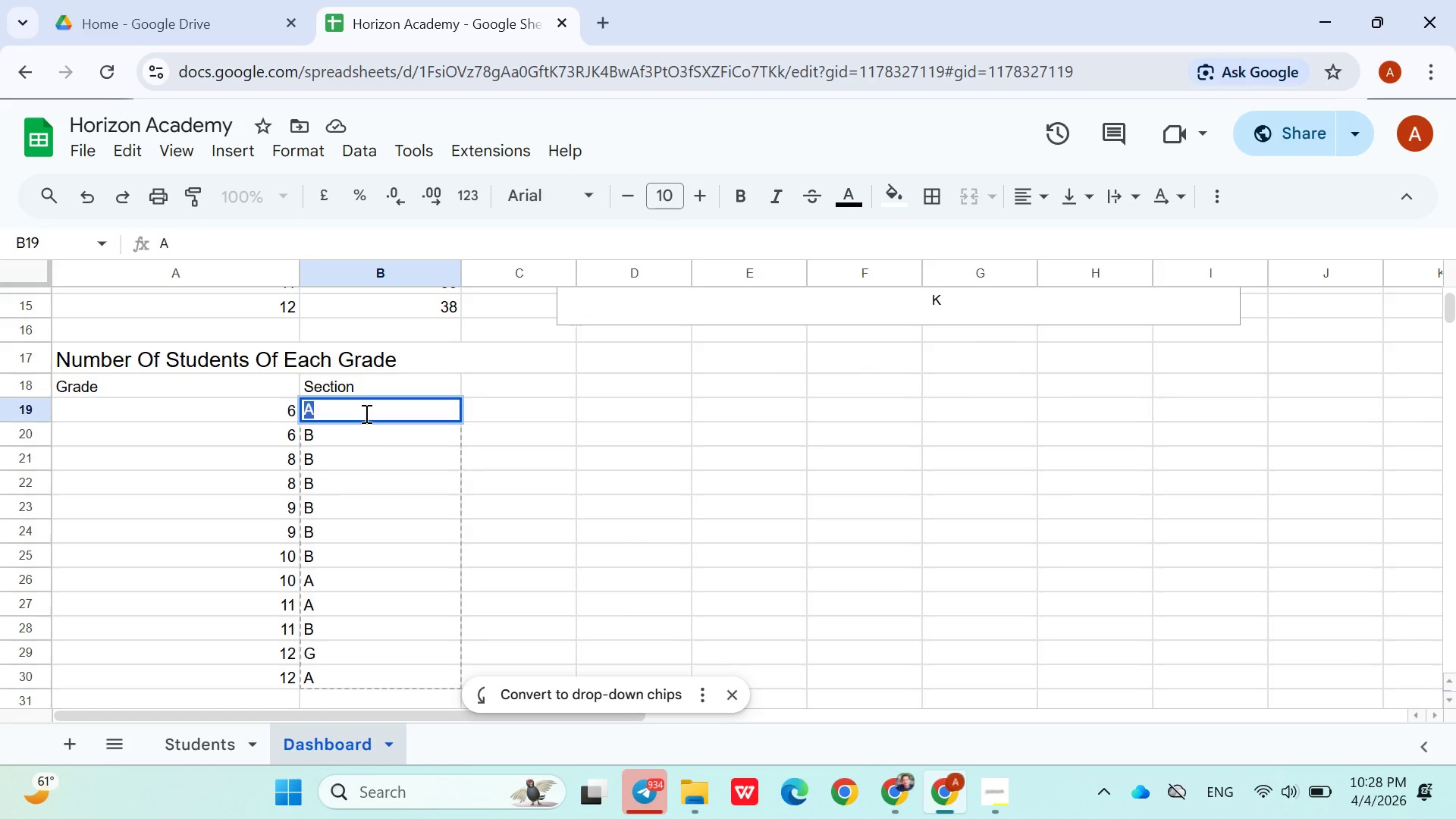 
wait(5.05)
 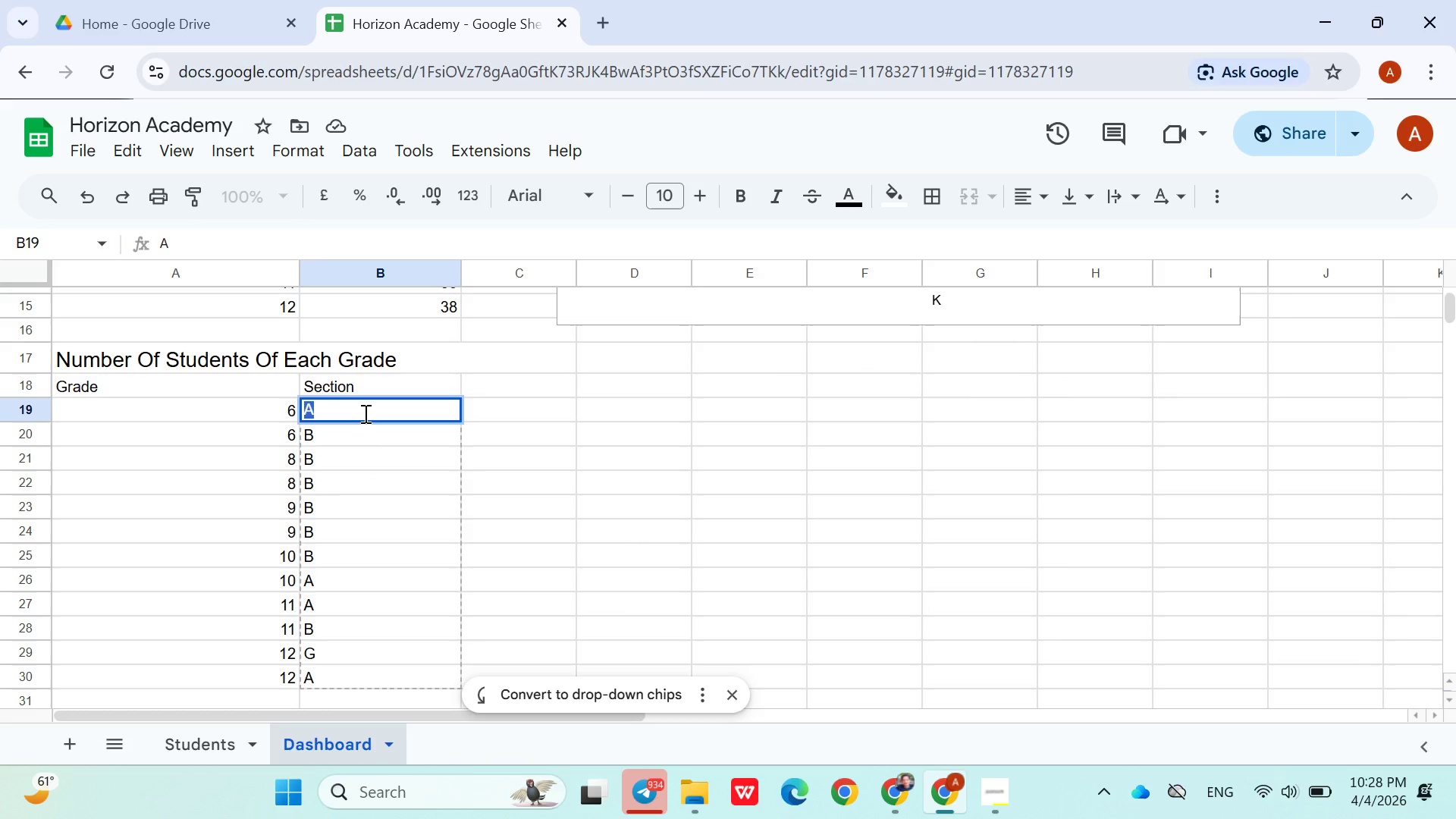 
left_click([438, 527])
 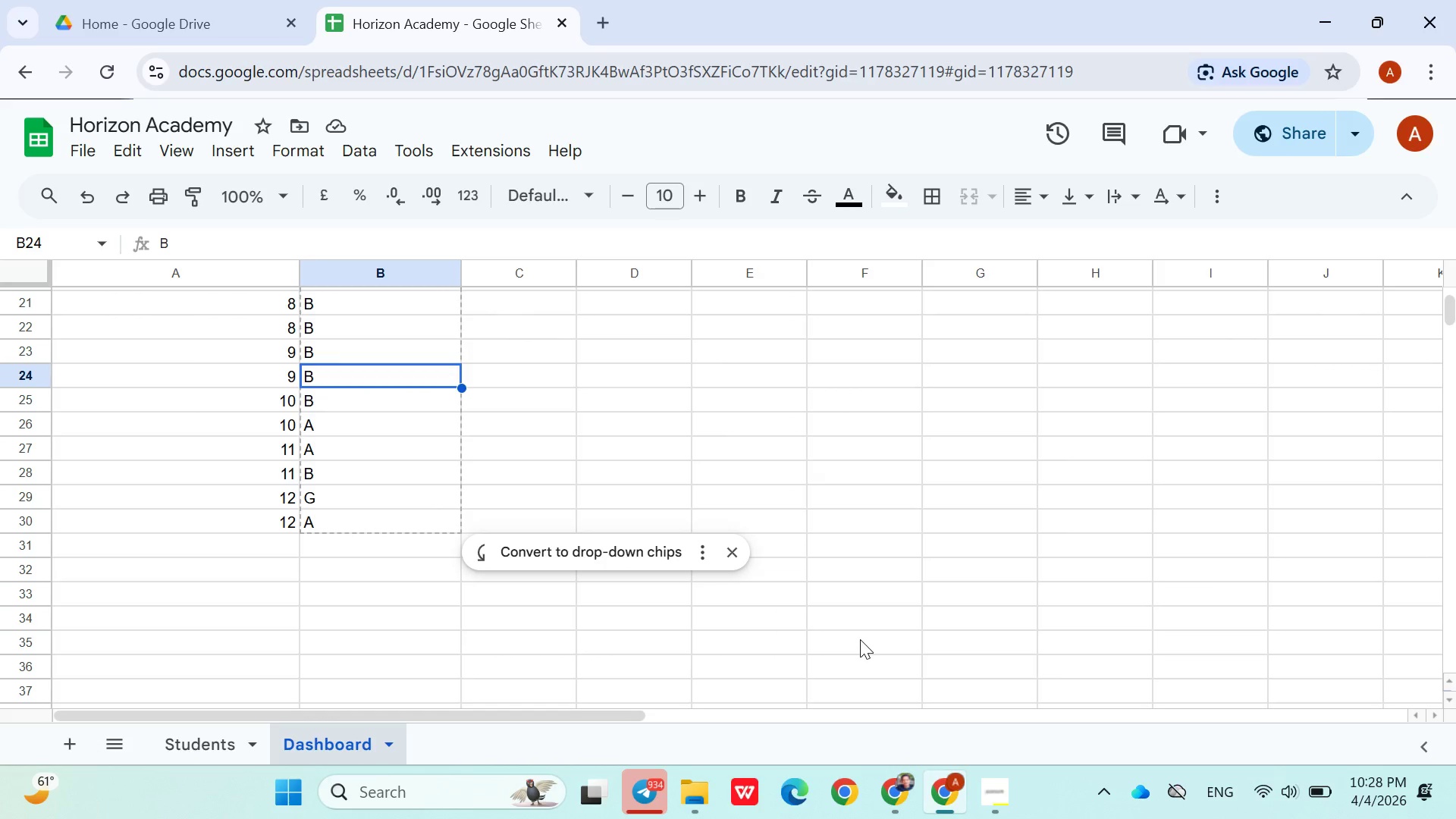 
left_click([1006, 805])